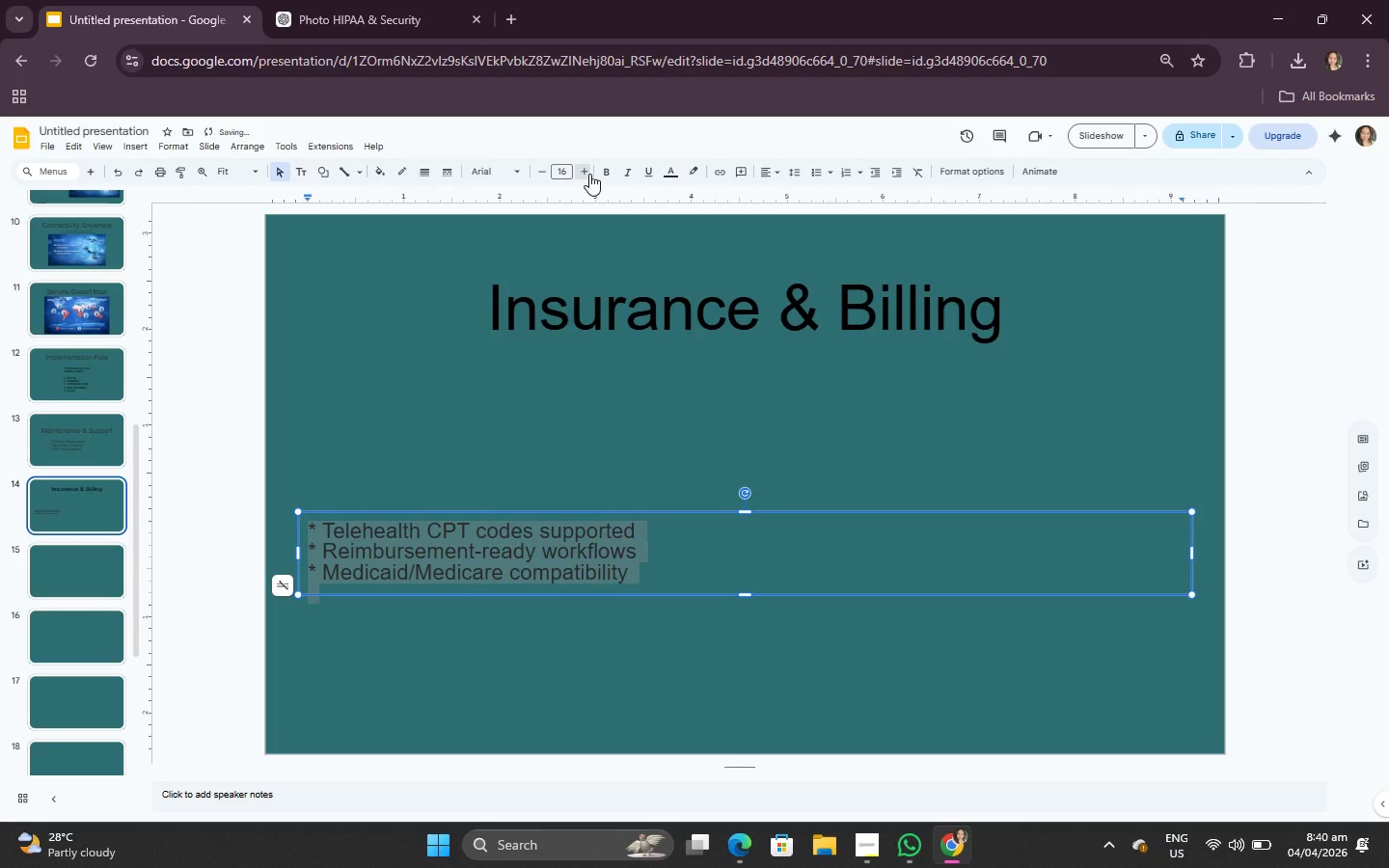 
triple_click([589, 174])
 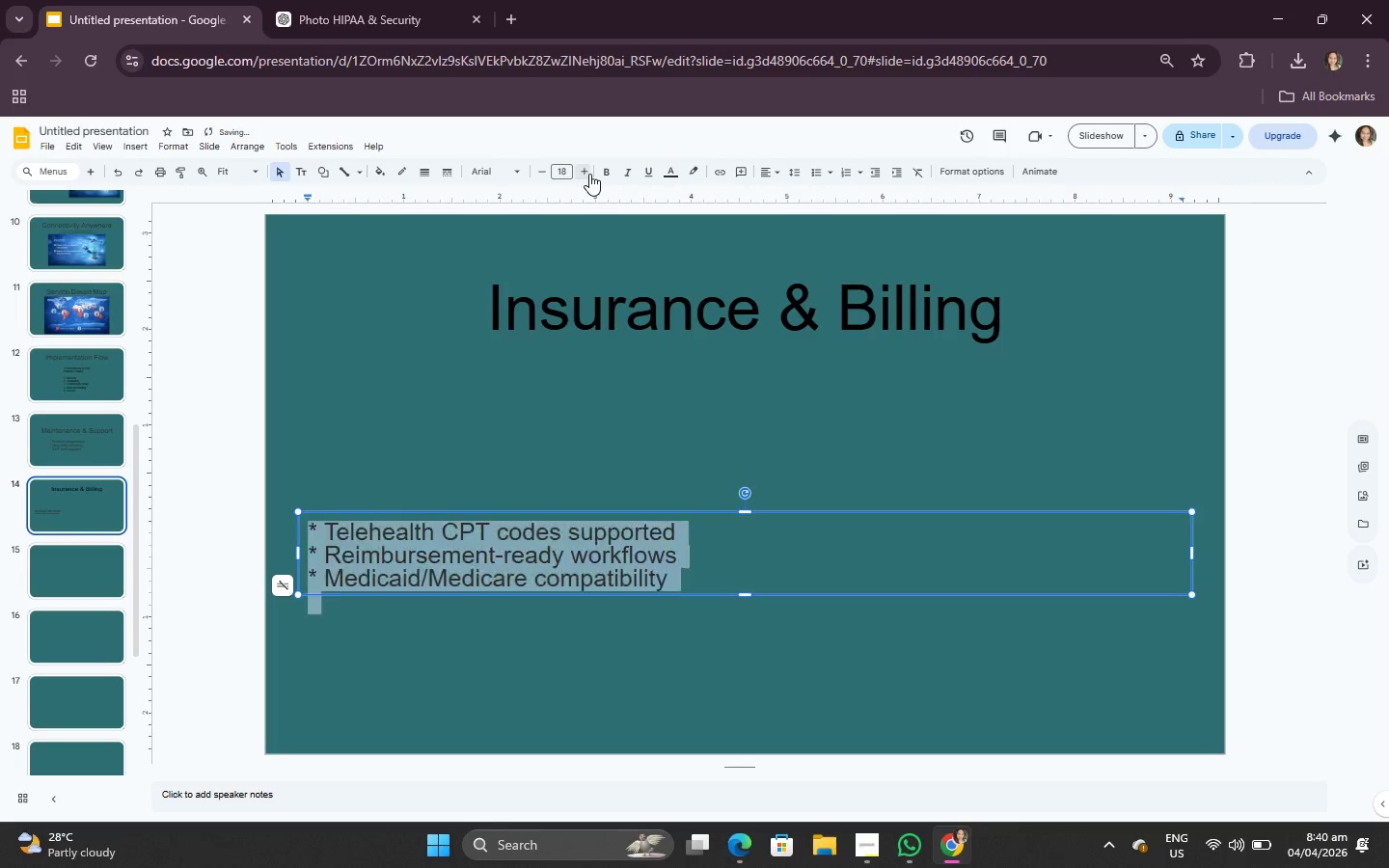 
double_click([589, 174])
 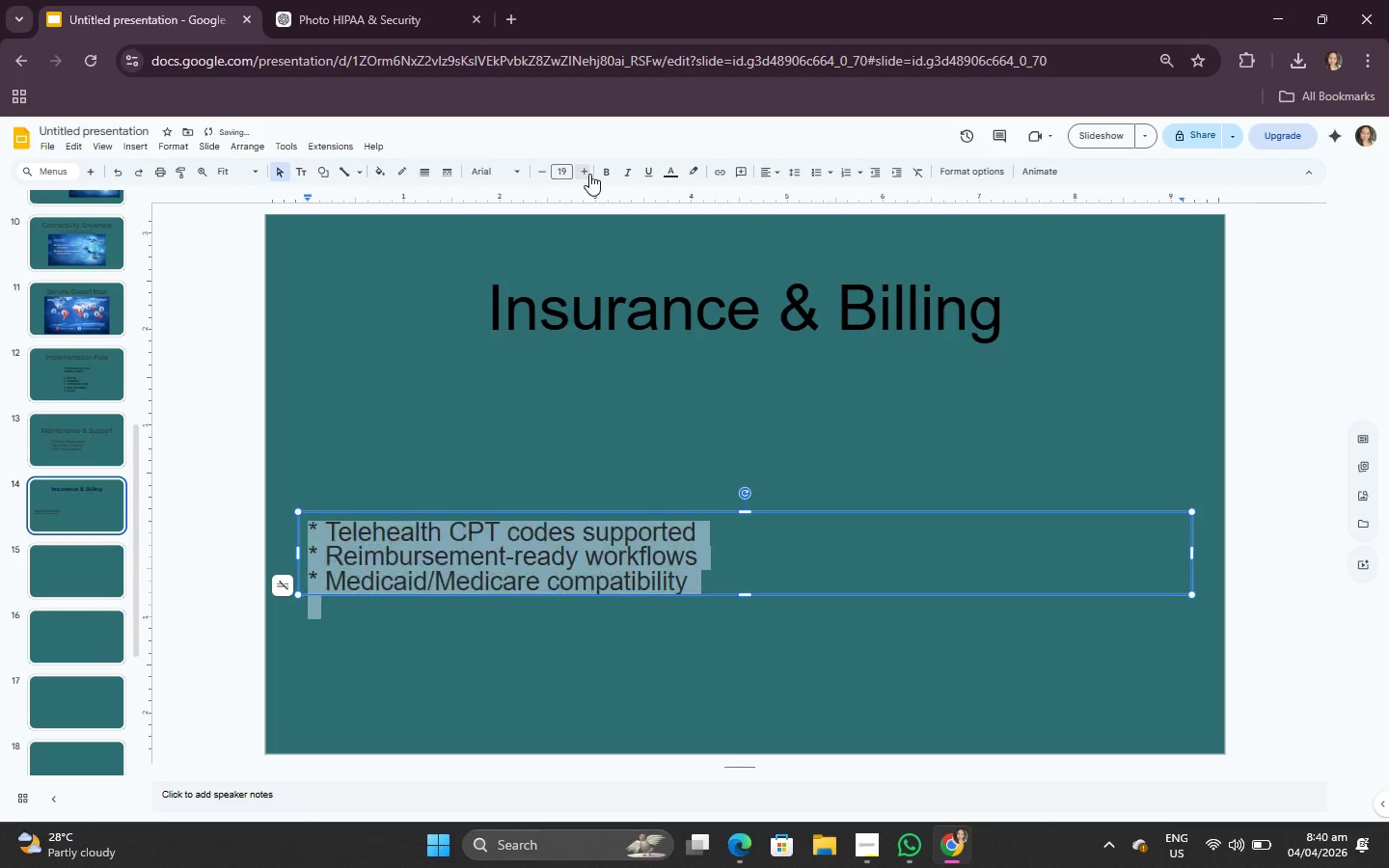 
triple_click([589, 174])
 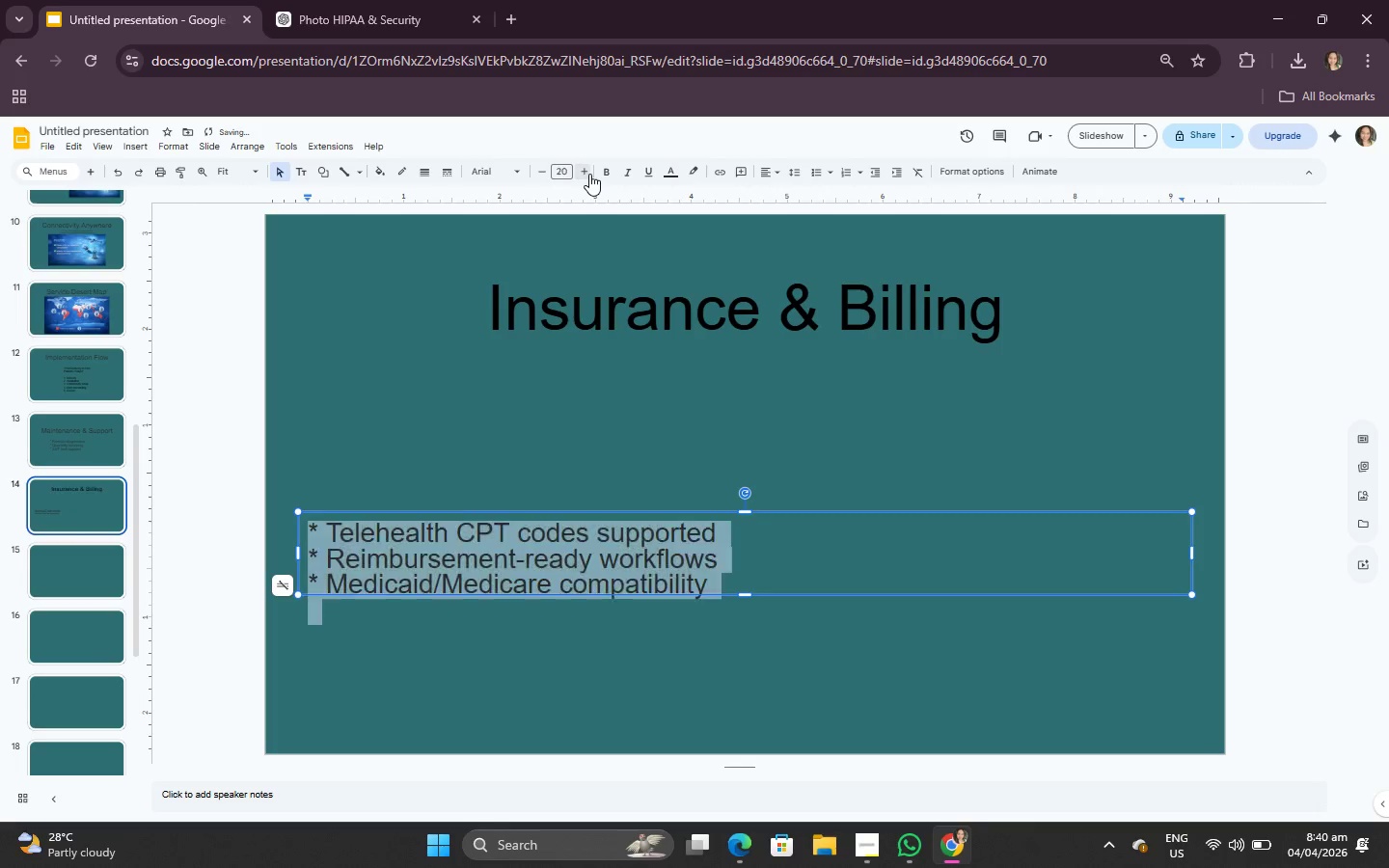 
triple_click([589, 174])
 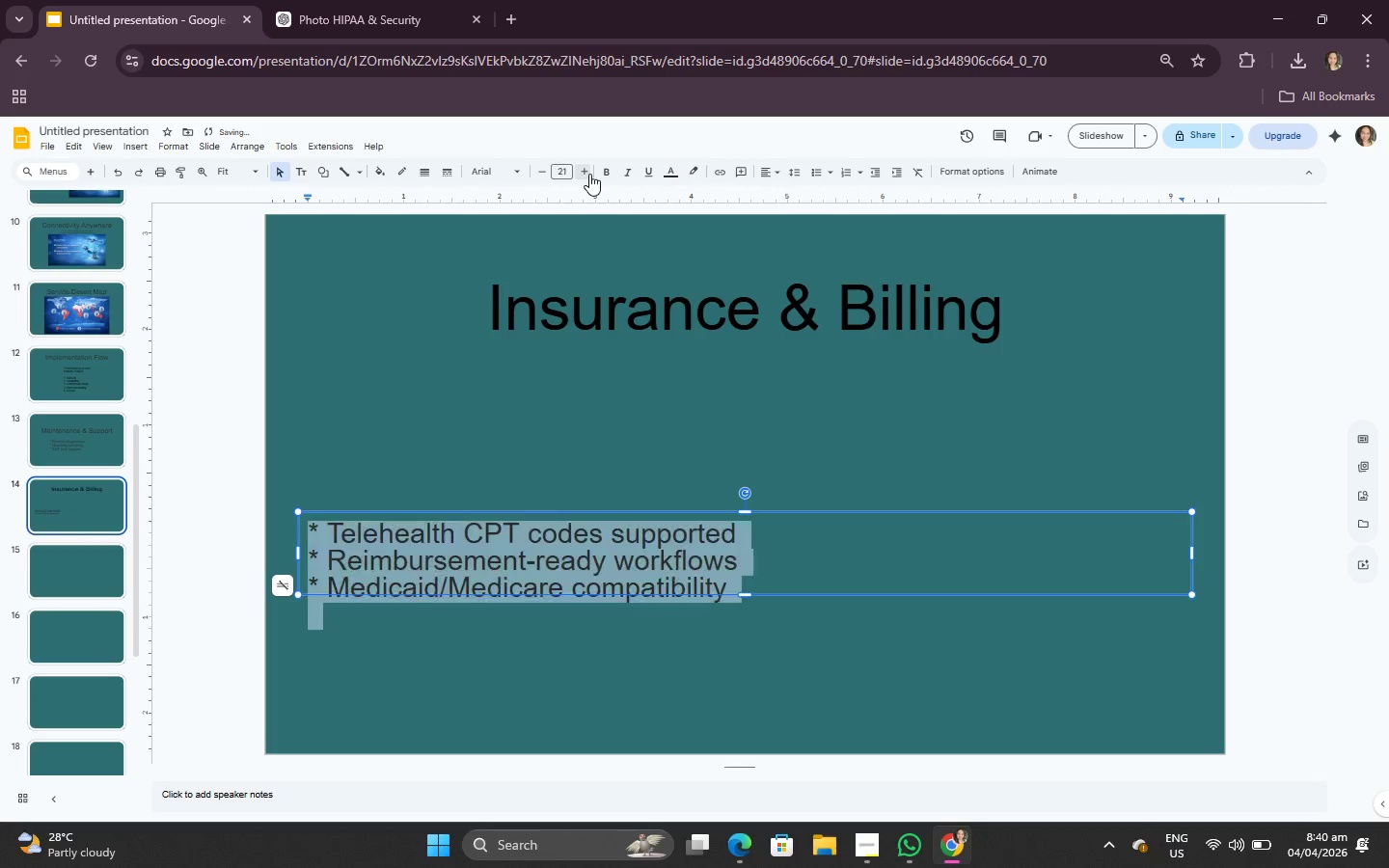 
triple_click([589, 174])
 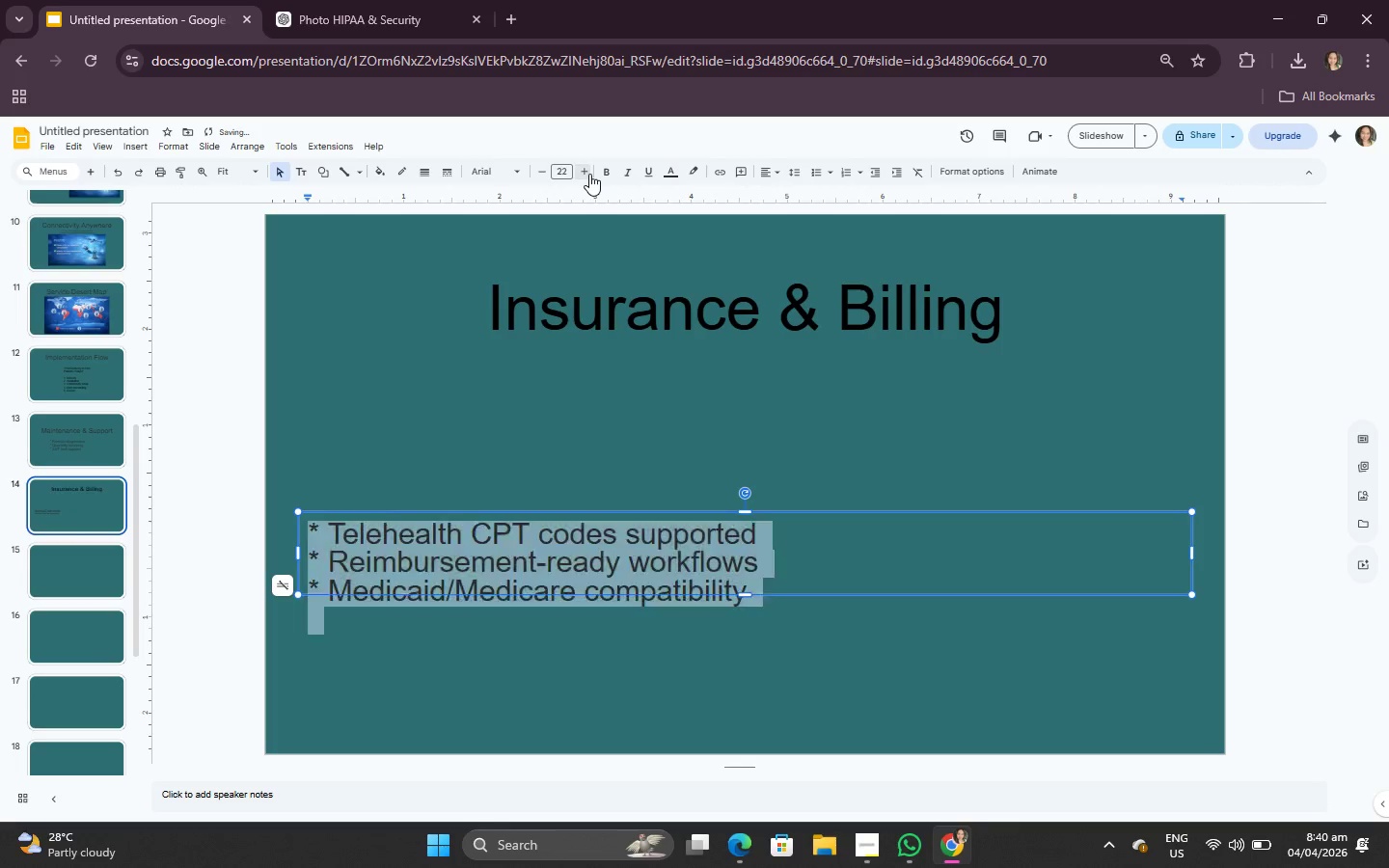 
triple_click([589, 174])
 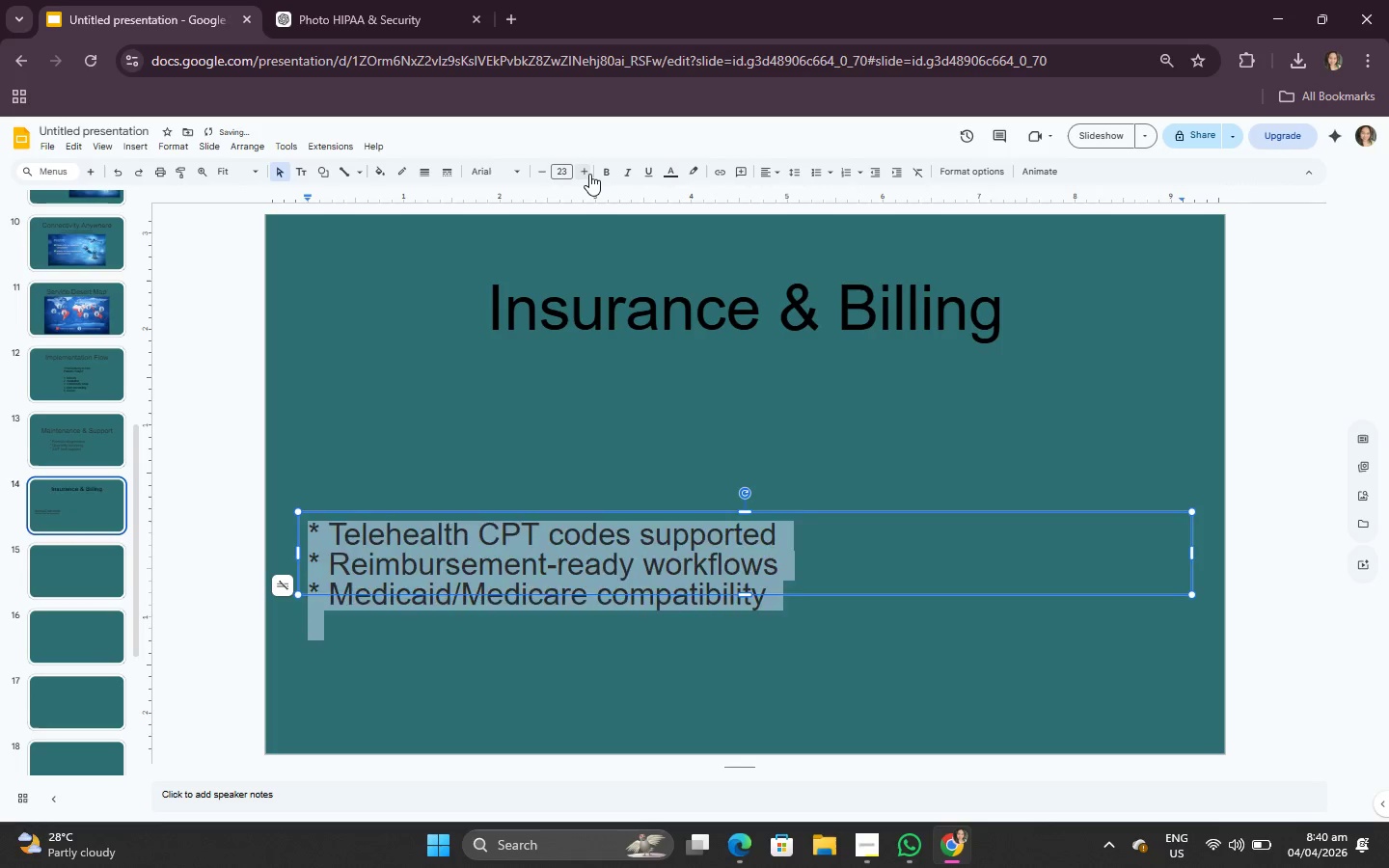 
triple_click([589, 174])
 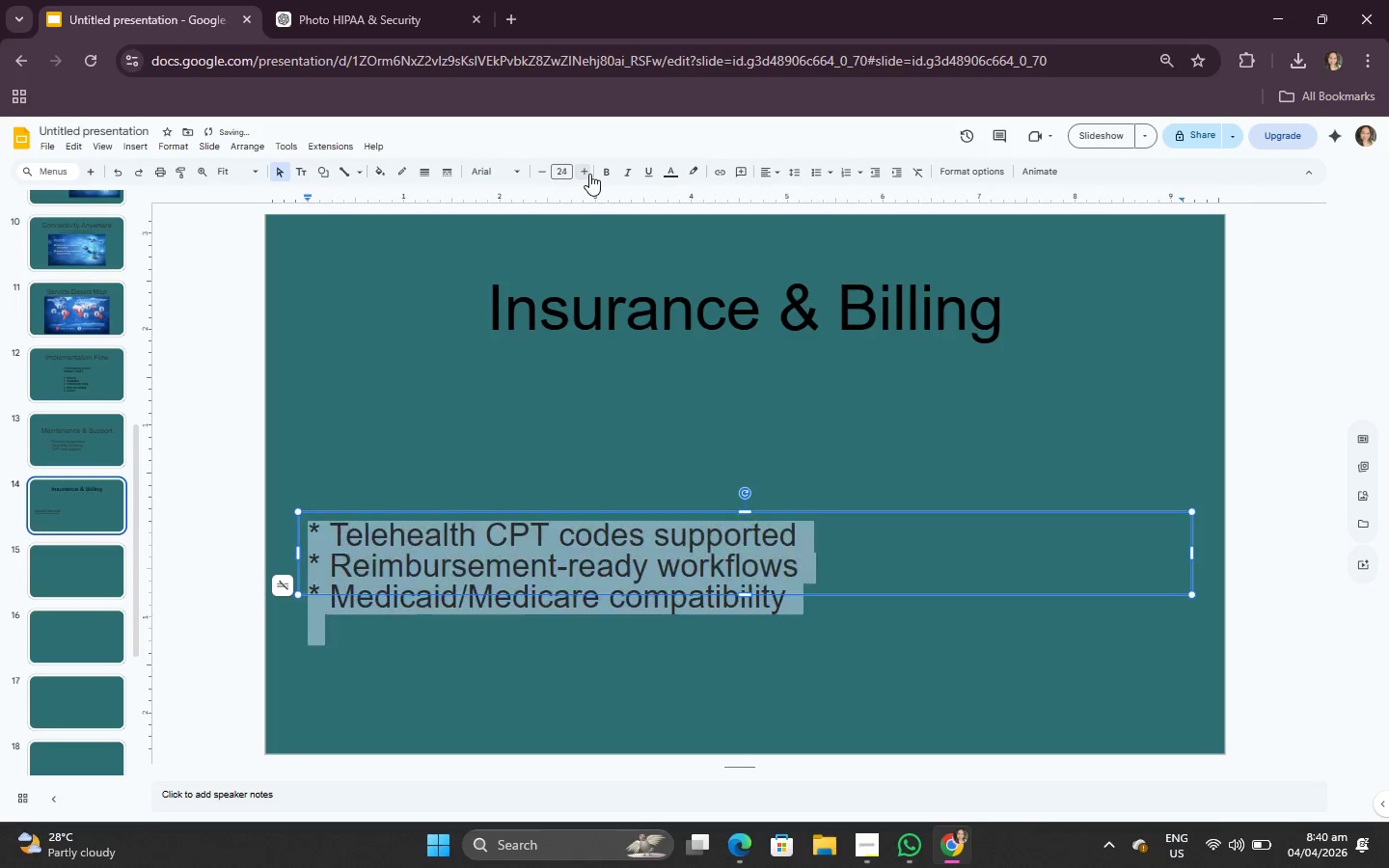 
triple_click([589, 174])
 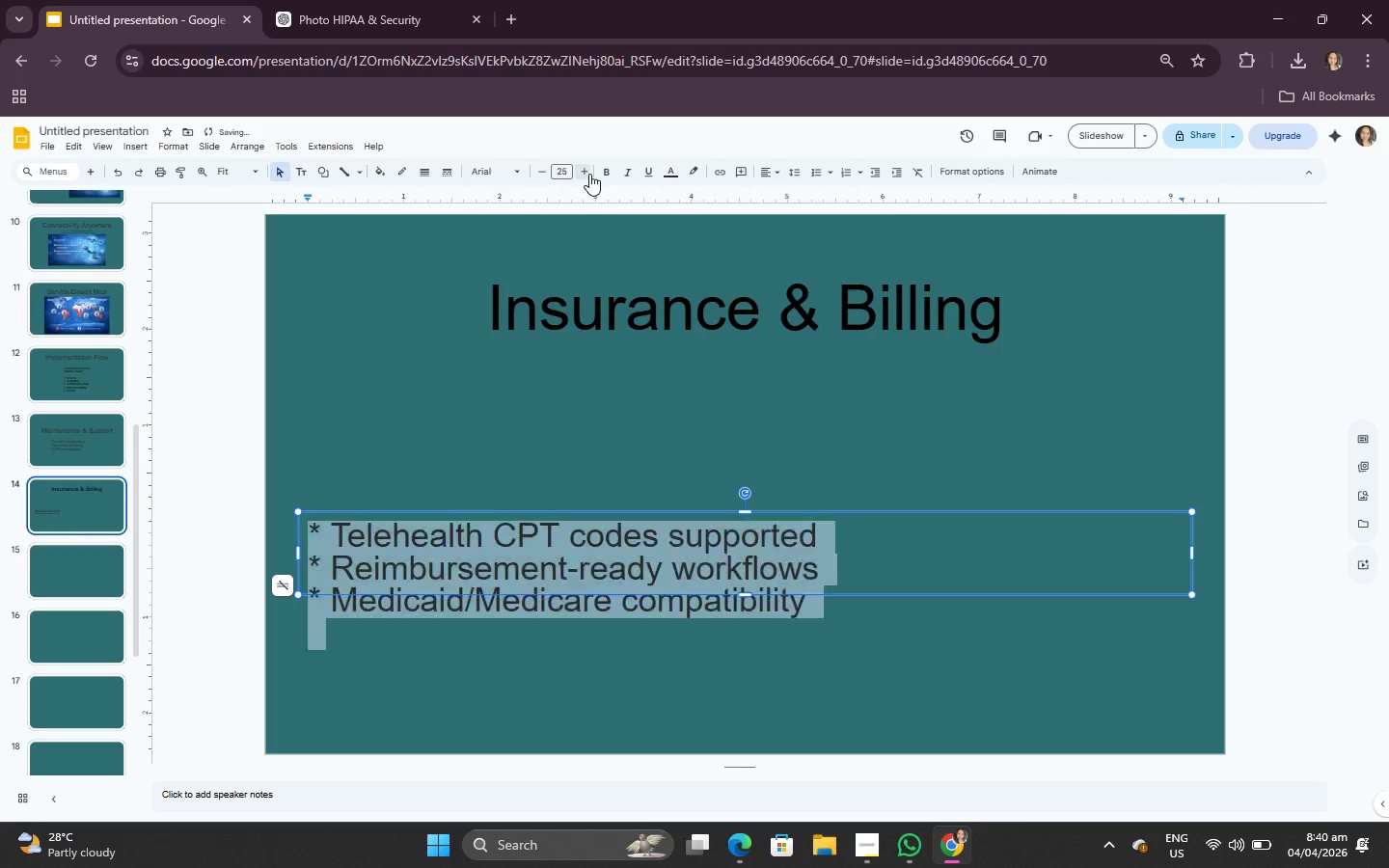 
triple_click([589, 174])
 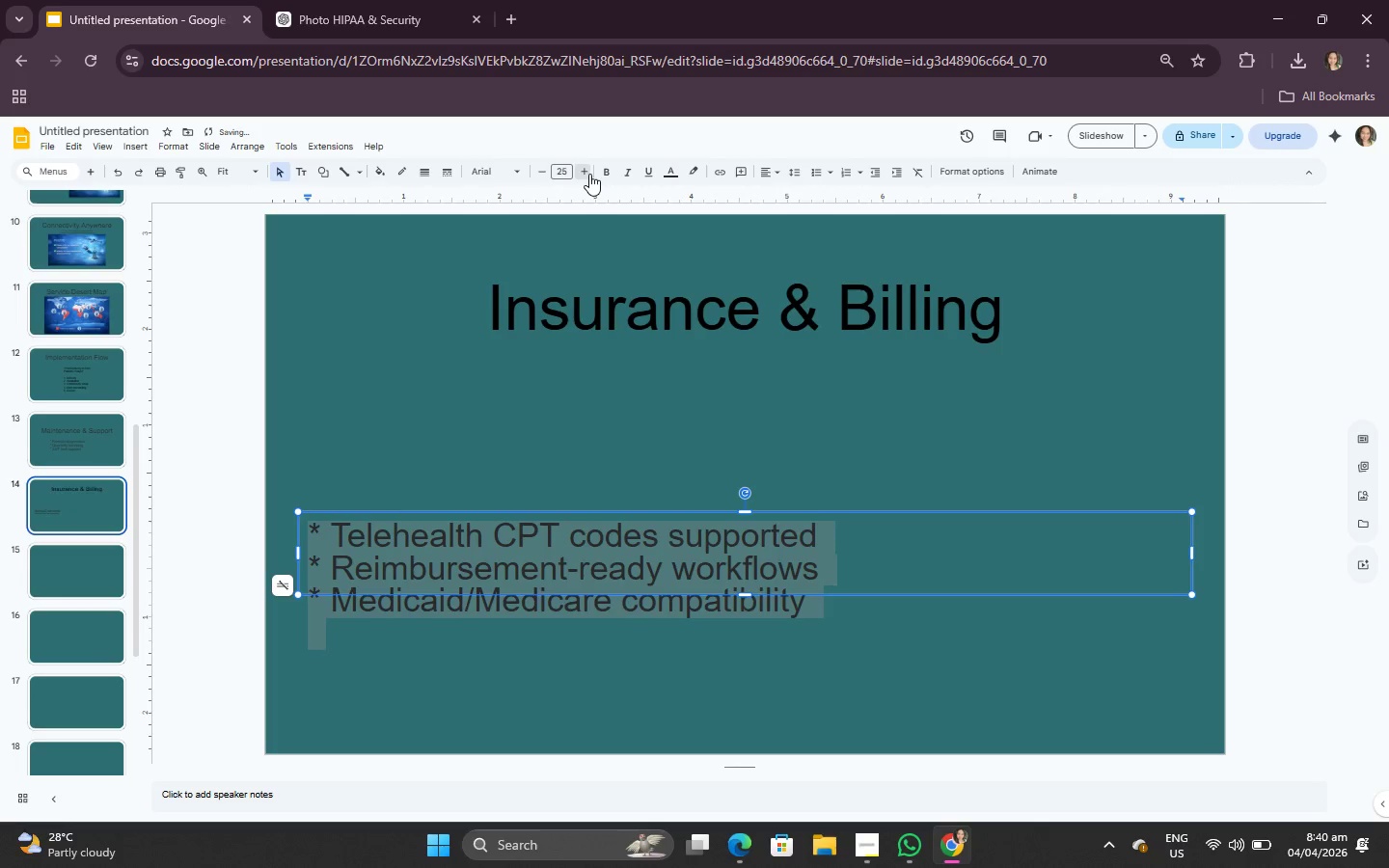 
triple_click([589, 174])
 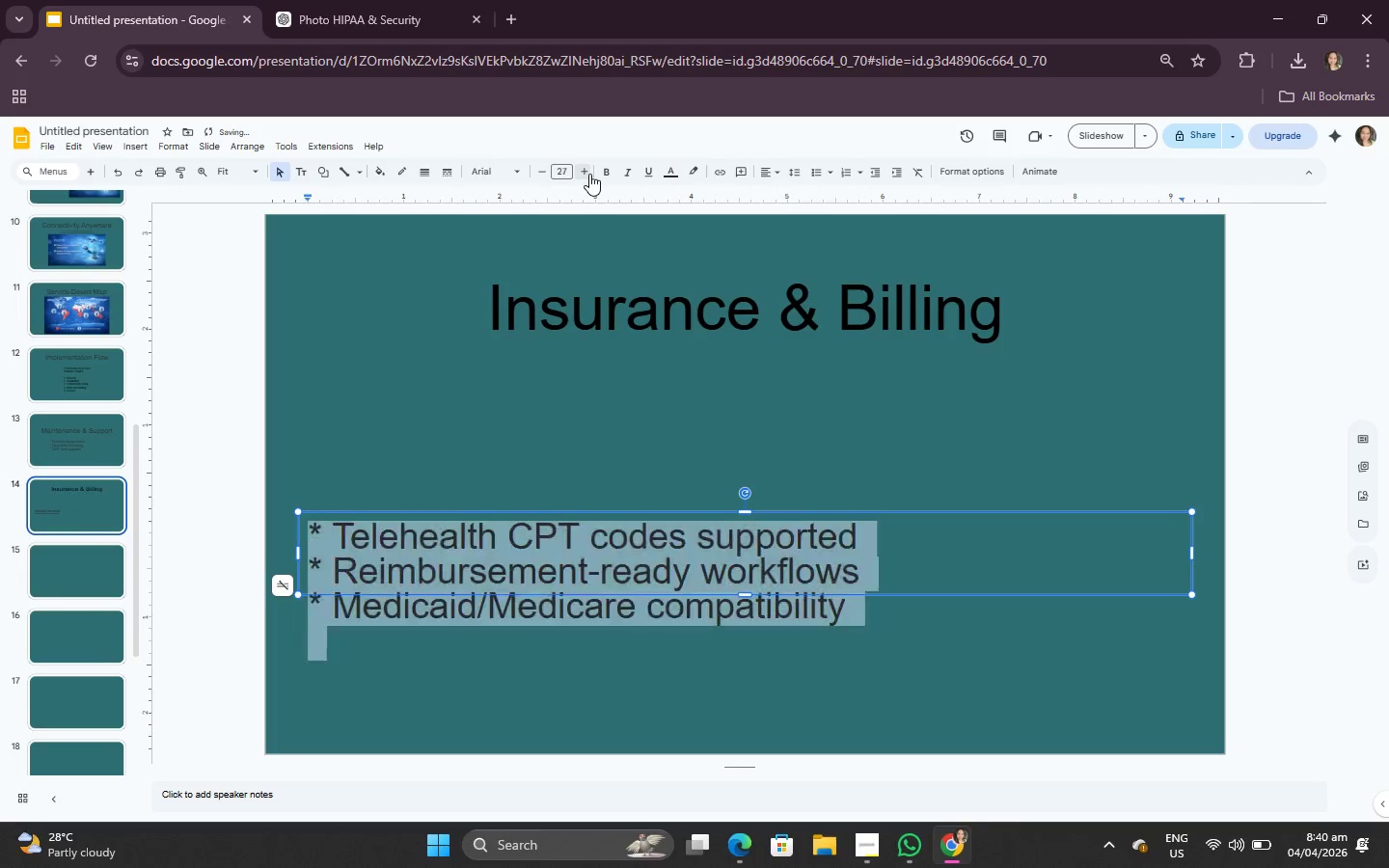 
triple_click([589, 174])
 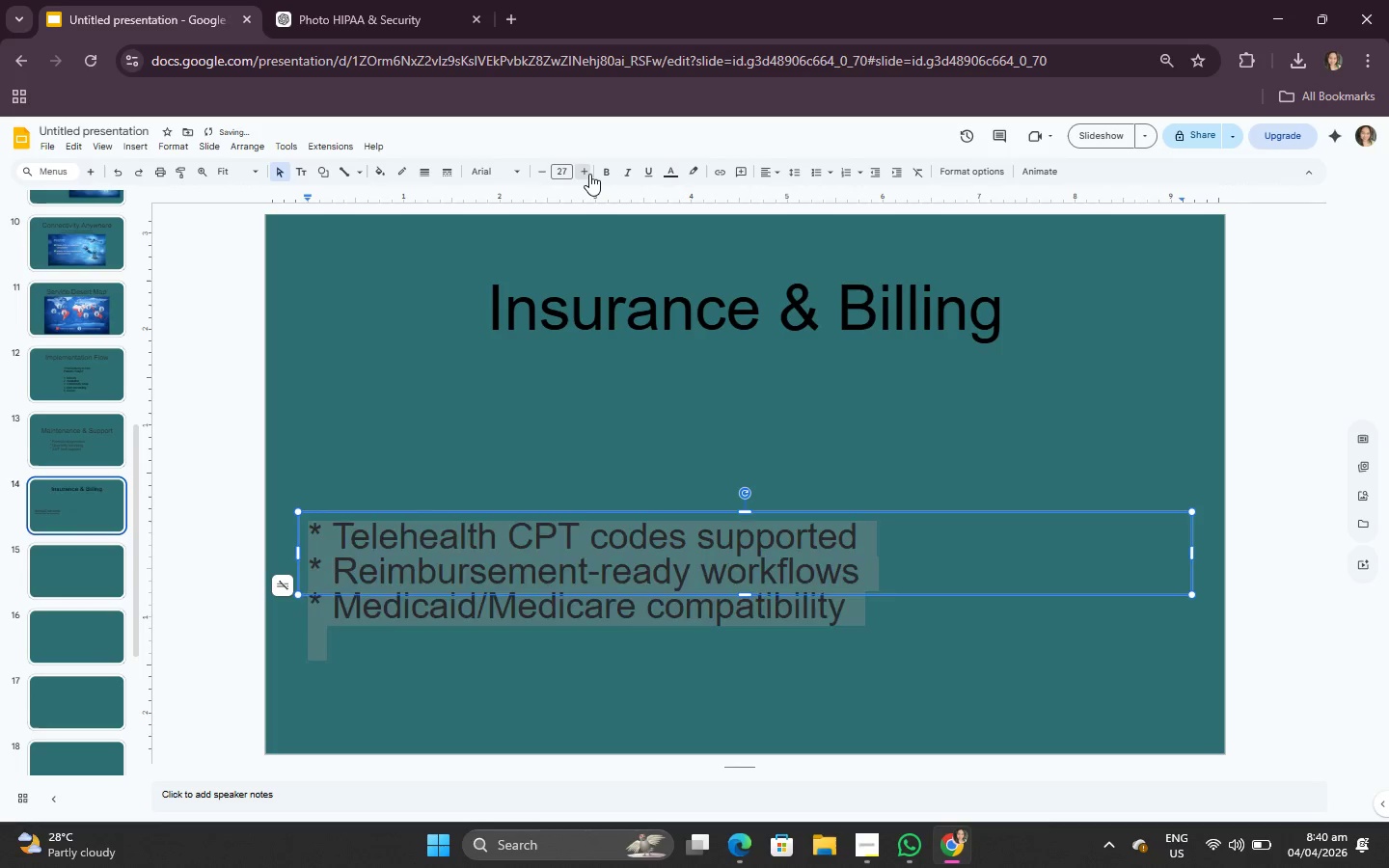 
triple_click([589, 174])
 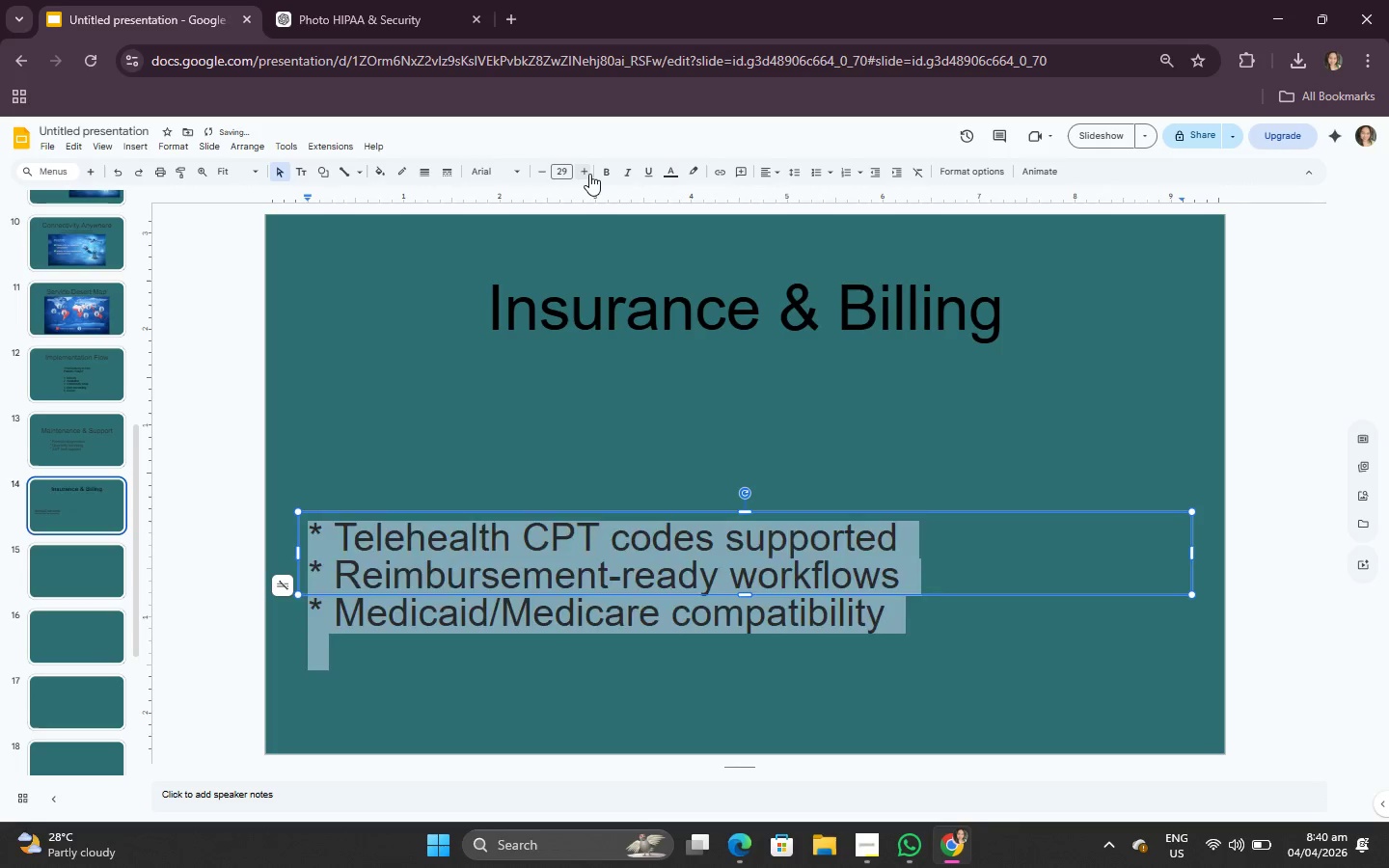 
triple_click([589, 174])
 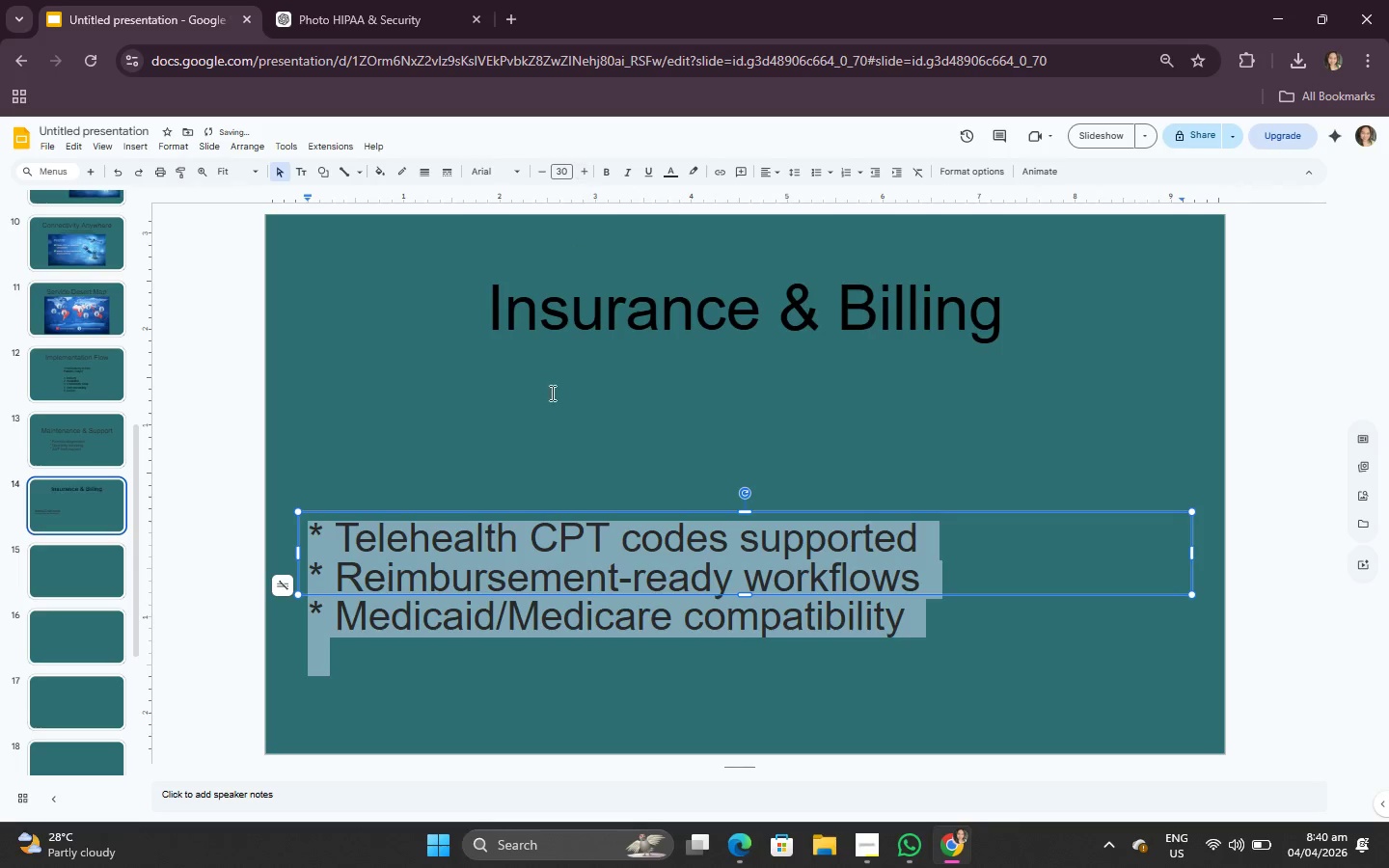 
triple_click([537, 468])
 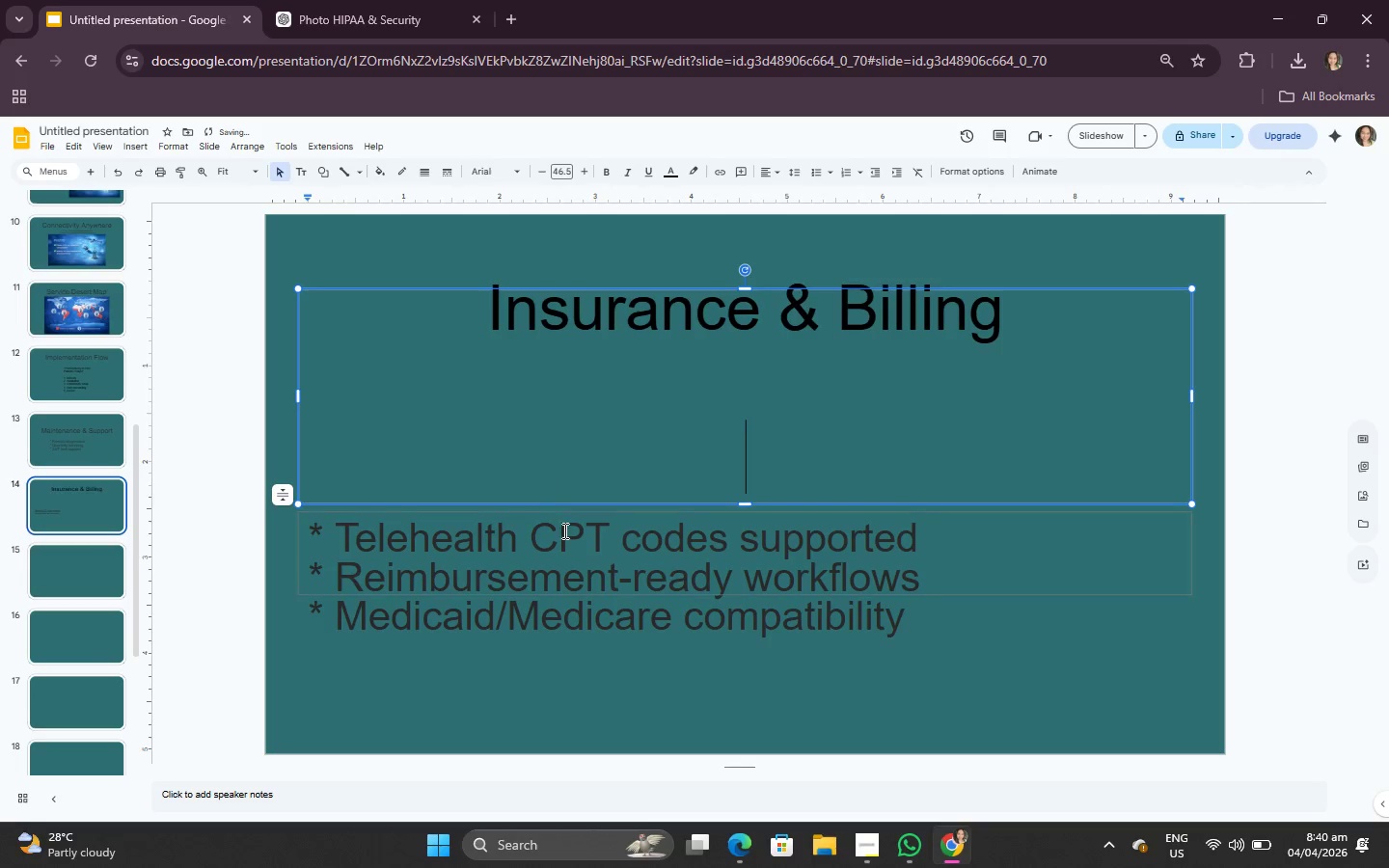 
left_click([566, 567])
 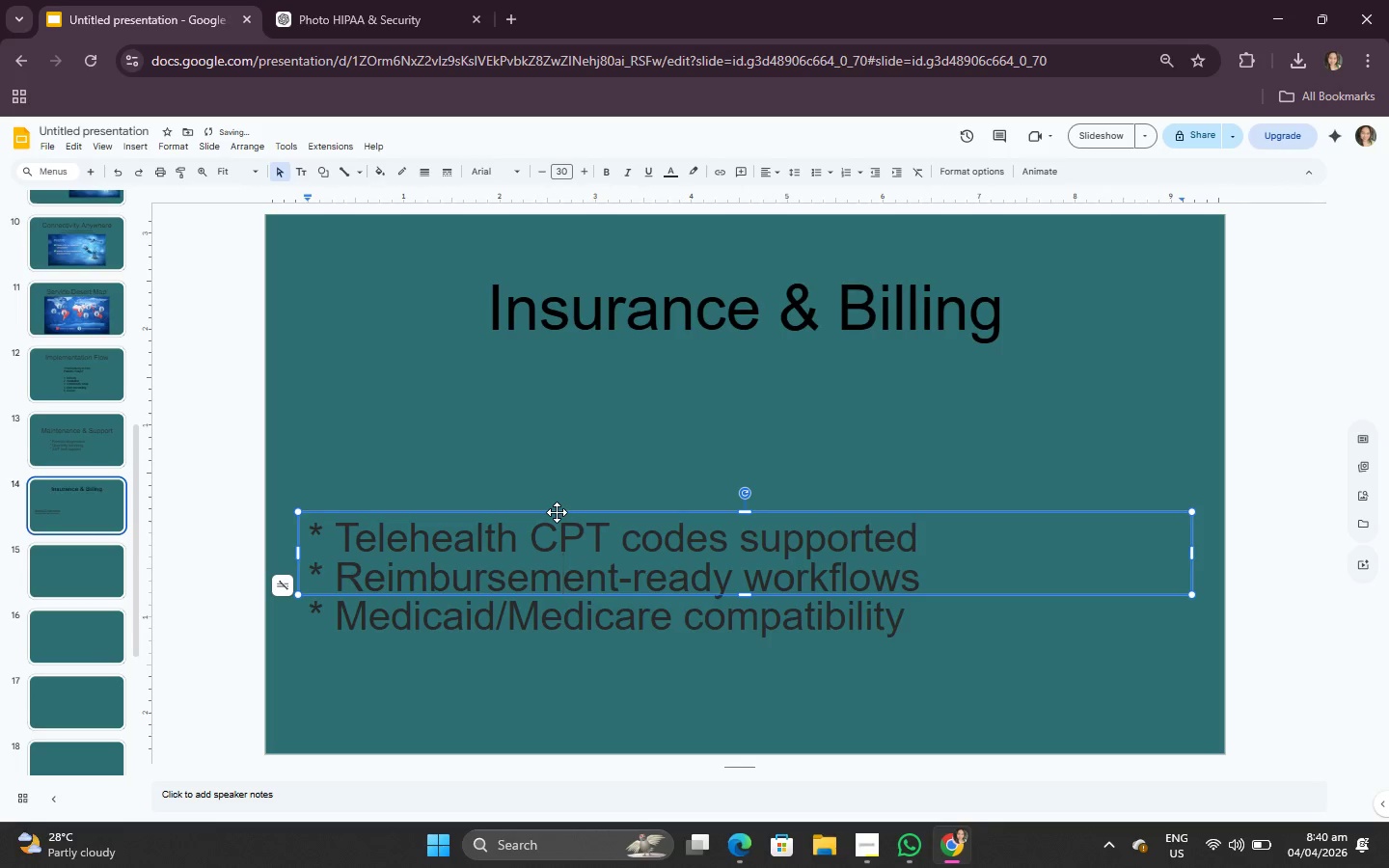 
left_click_drag(start_coordinate=[557, 512], to_coordinate=[564, 420])
 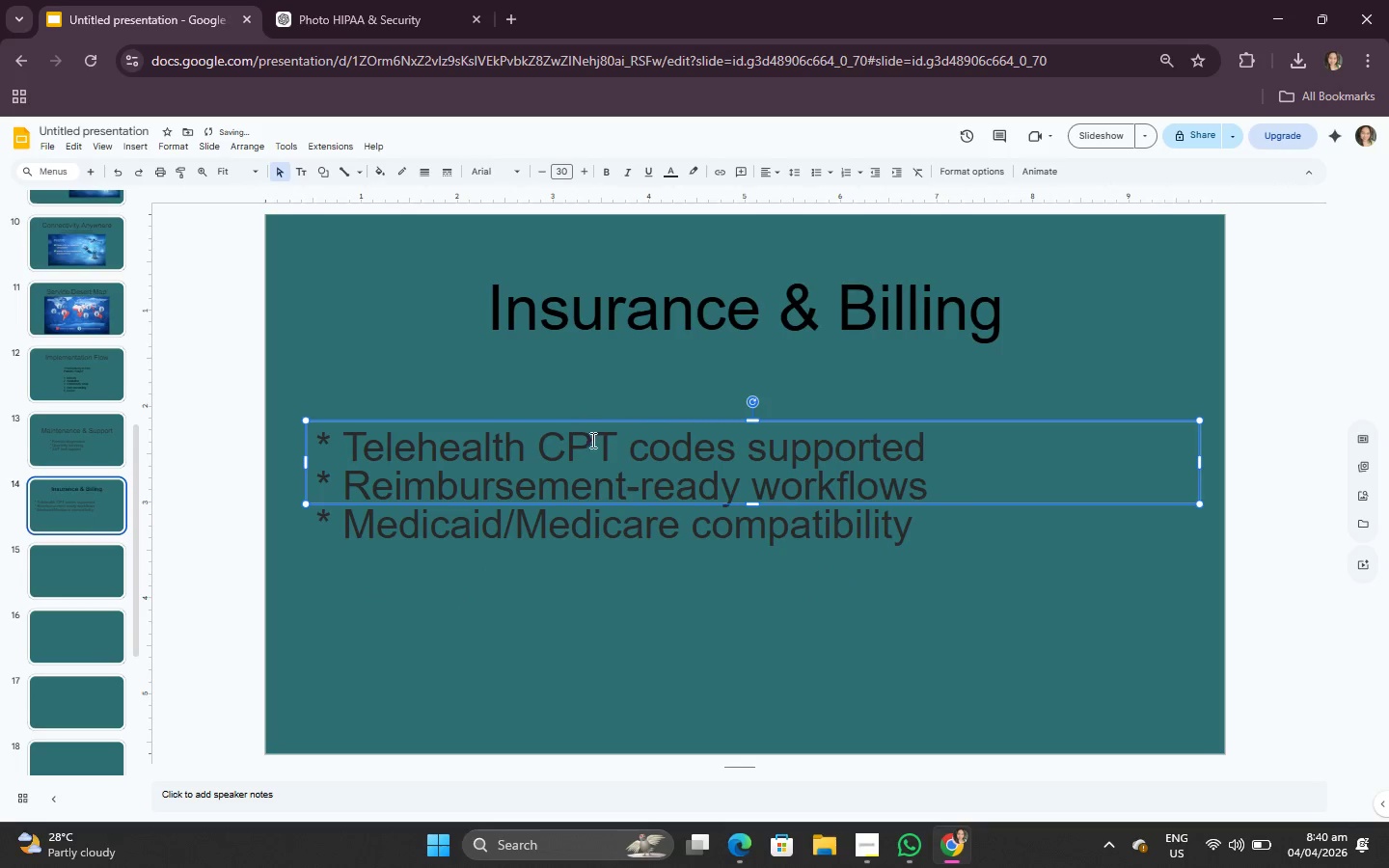 
left_click([588, 451])
 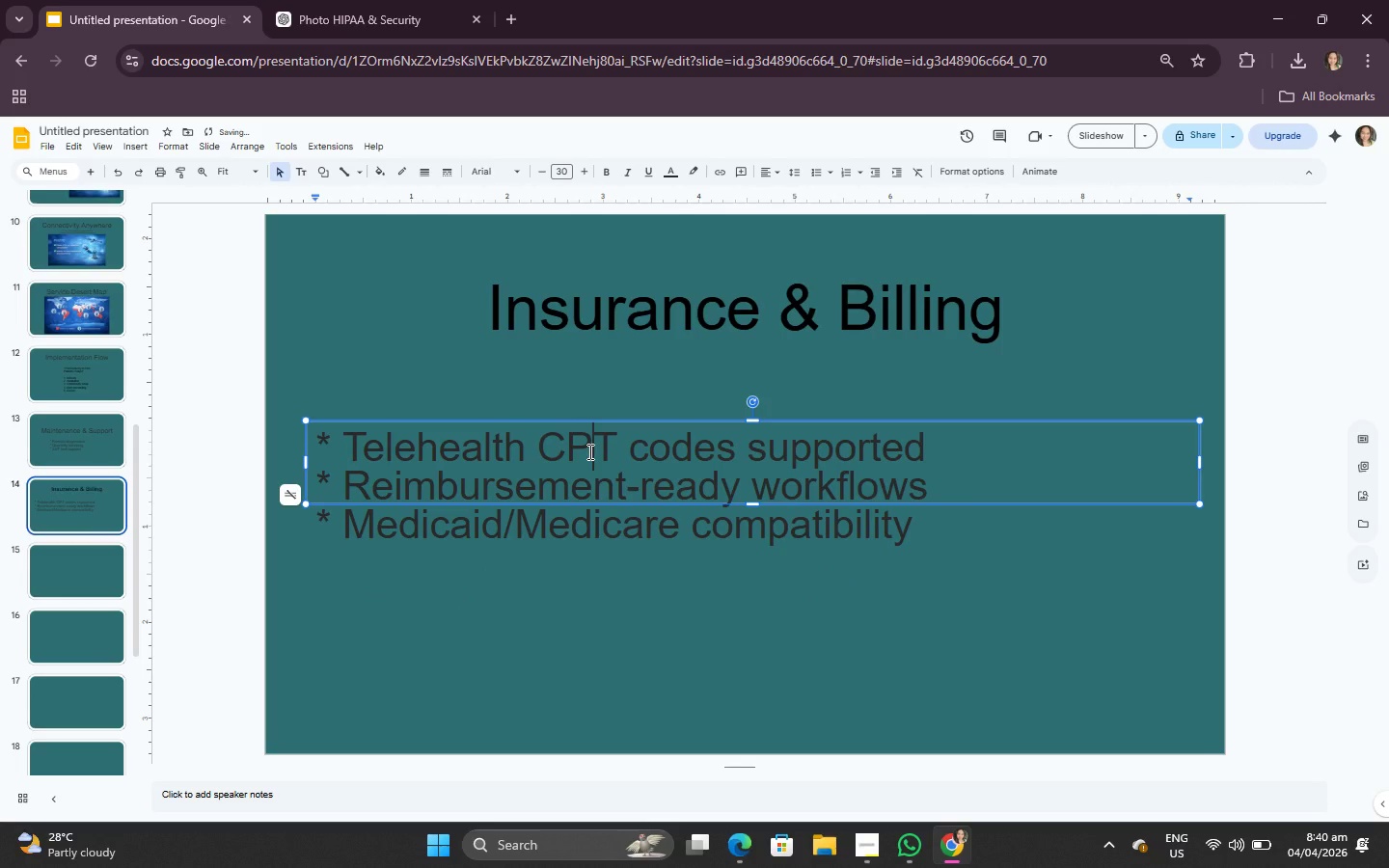 
key(Control+A)
 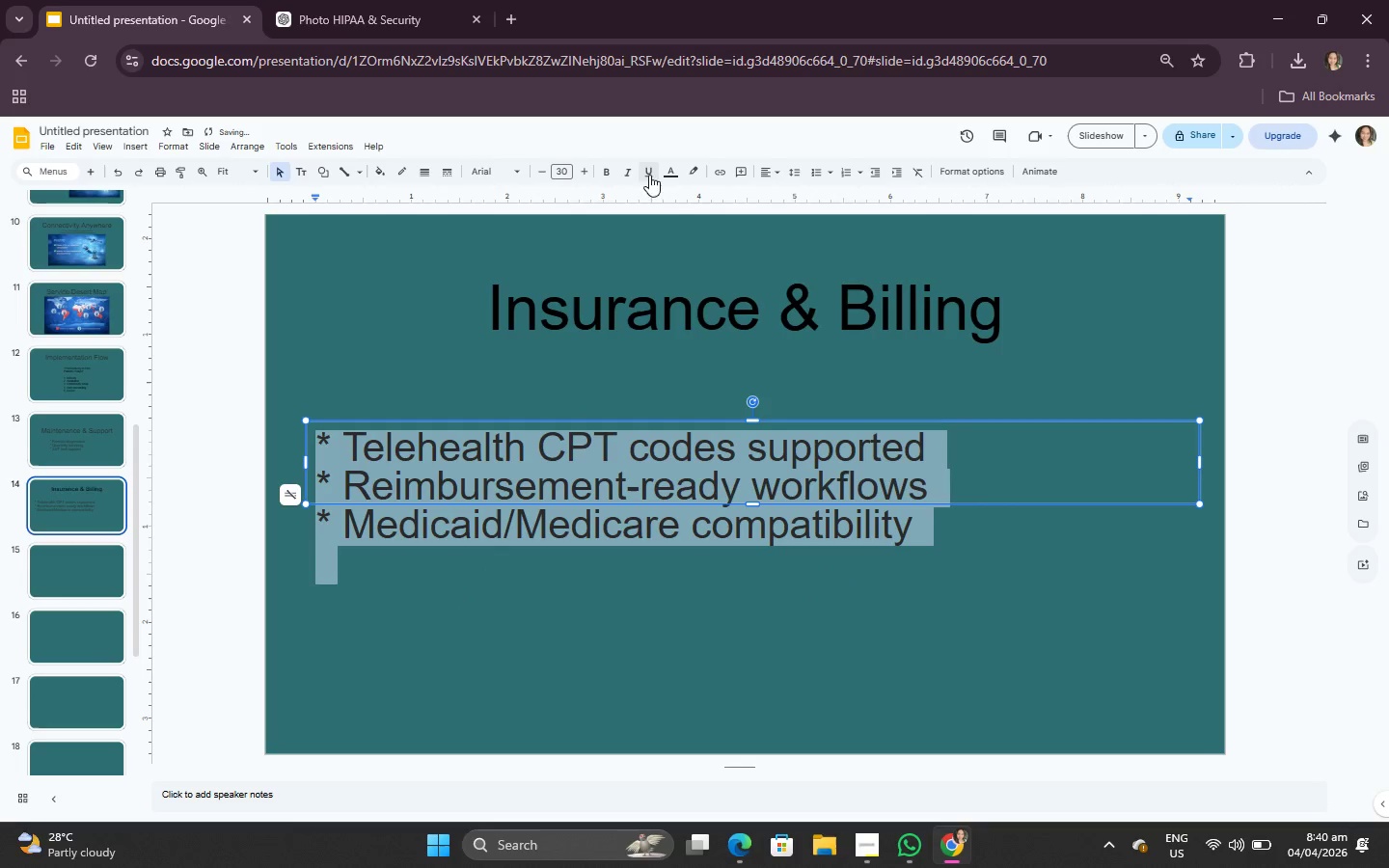 
left_click([666, 171])
 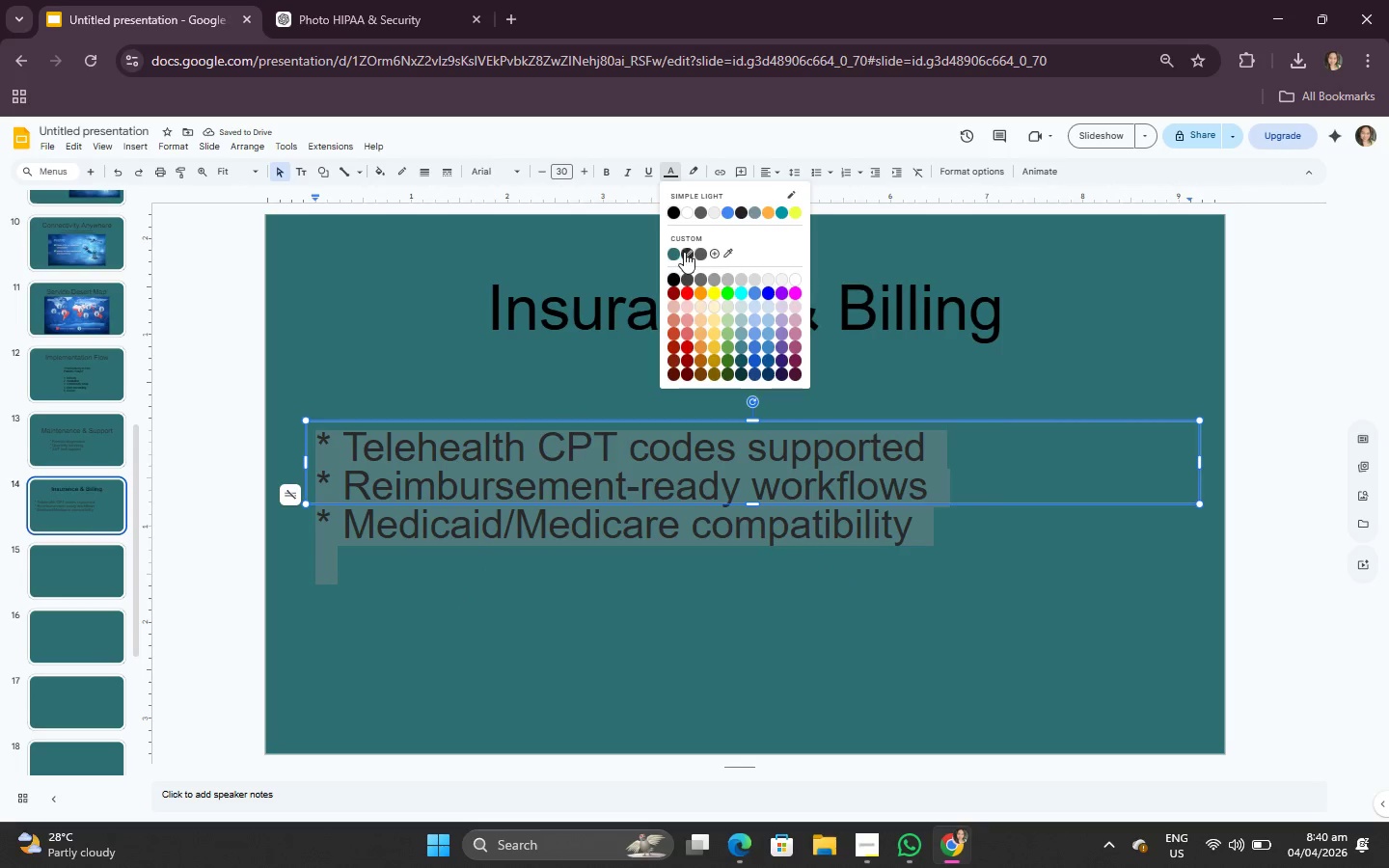 
left_click([684, 252])
 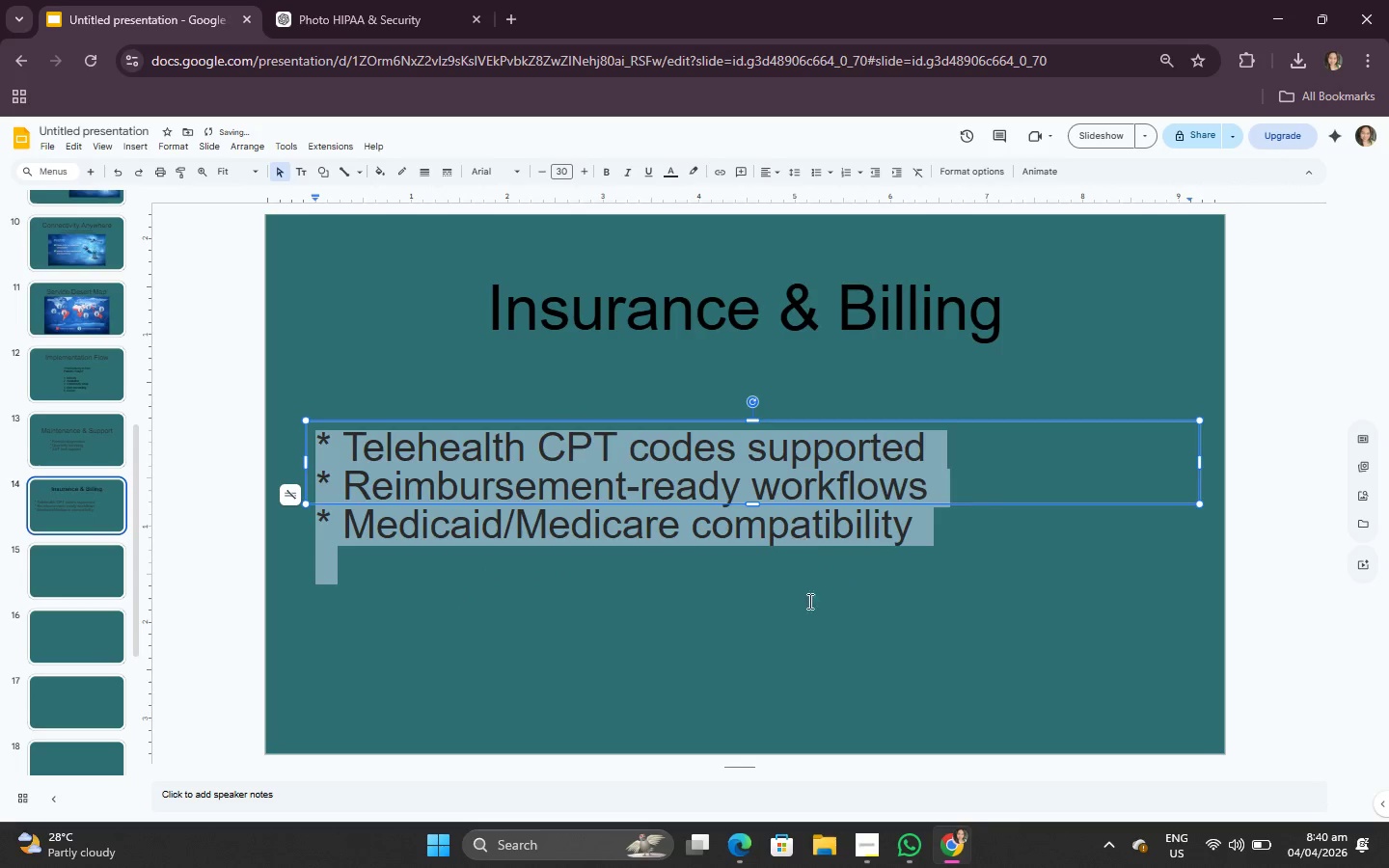 
left_click([803, 627])
 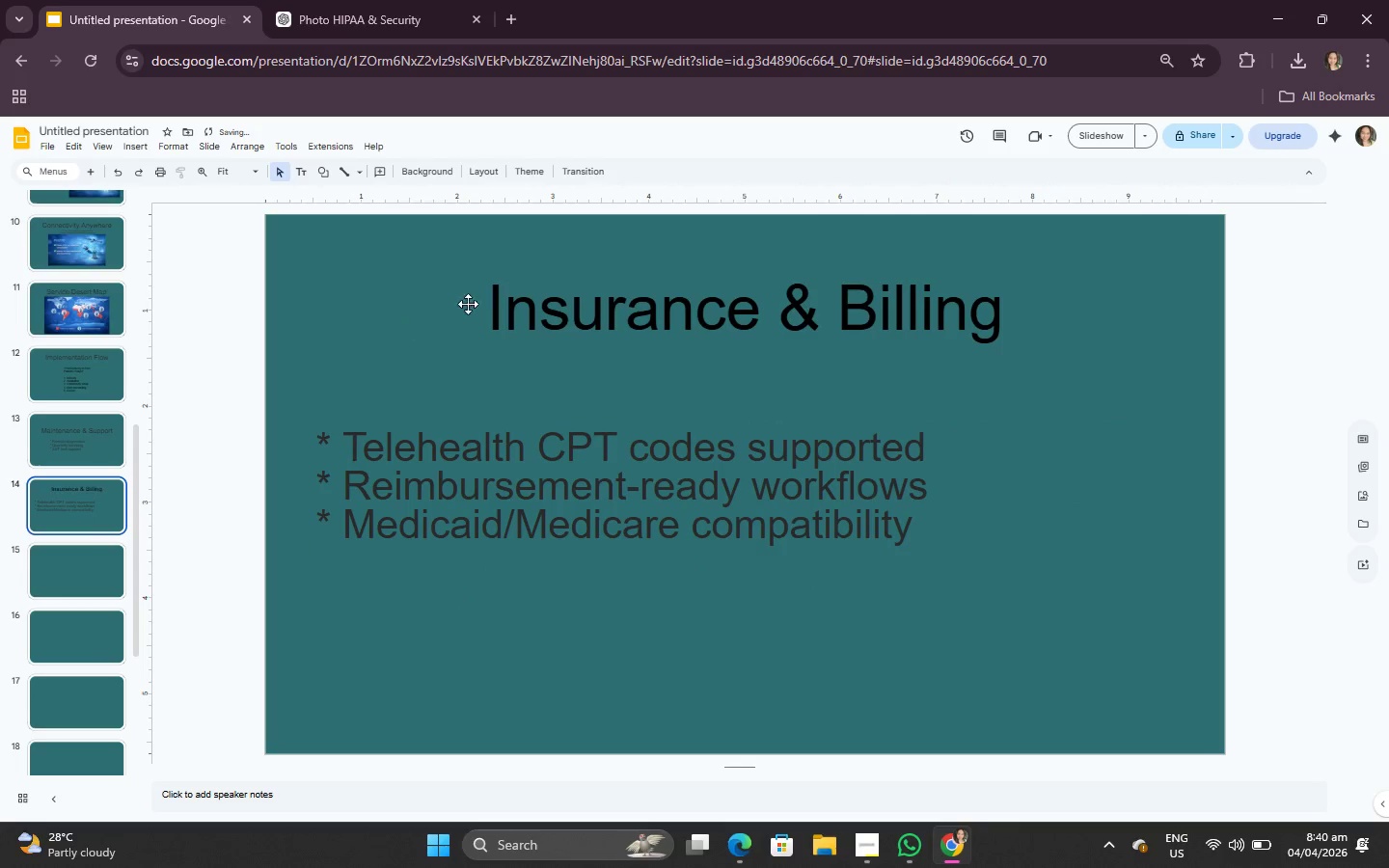 
double_click([596, 312])
 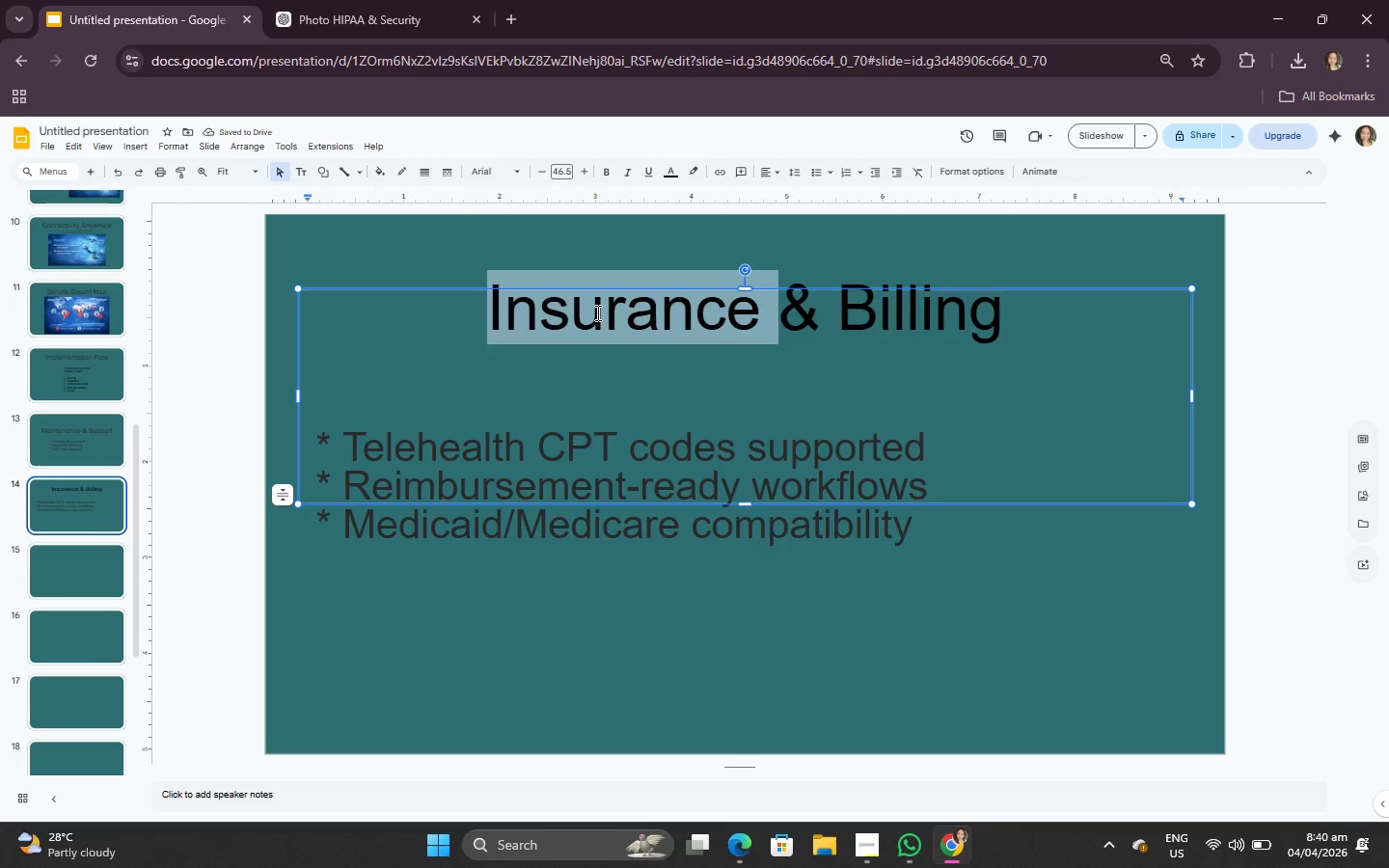 
key(Control+A)
 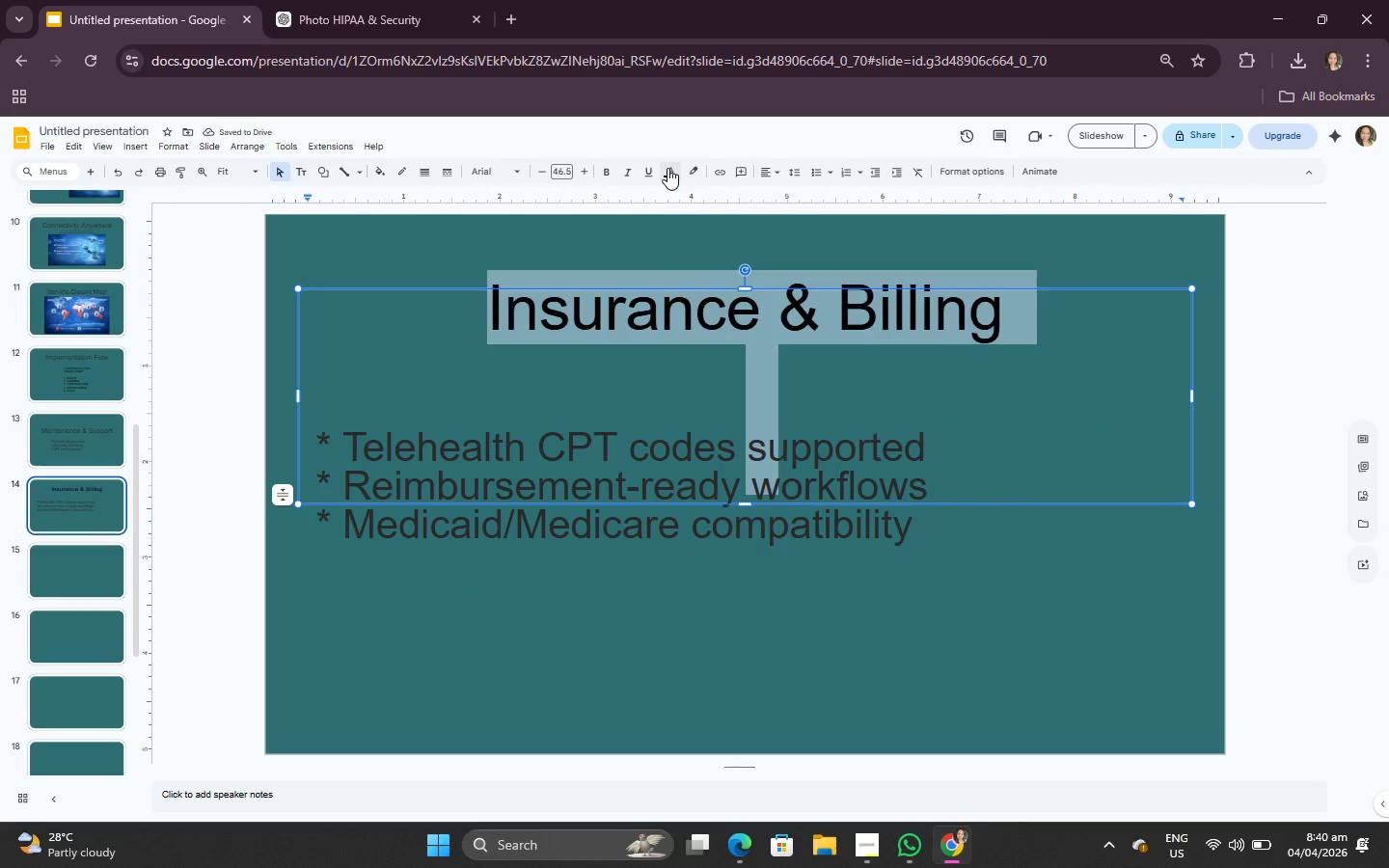 
left_click([667, 168])
 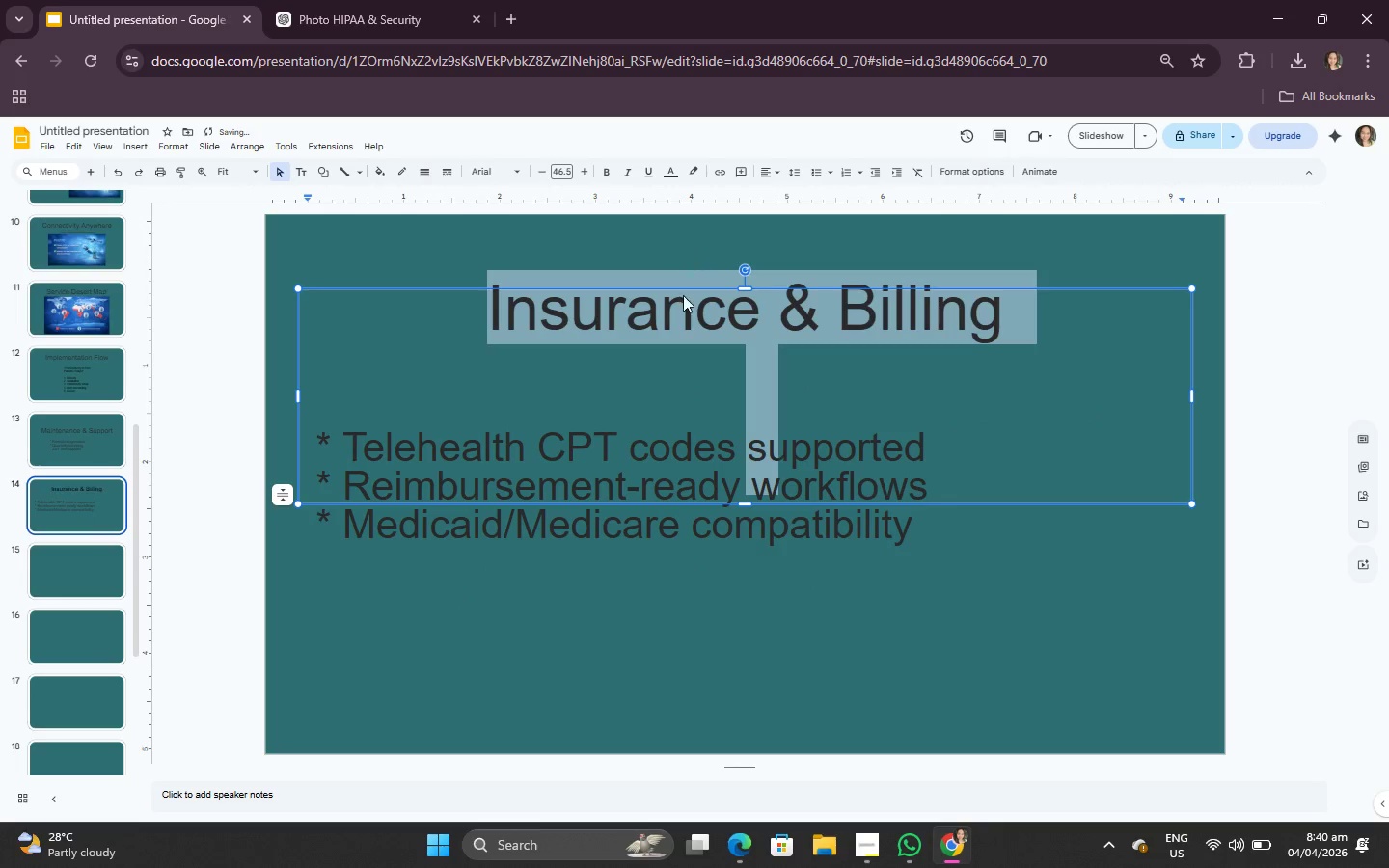 
double_click([643, 683])
 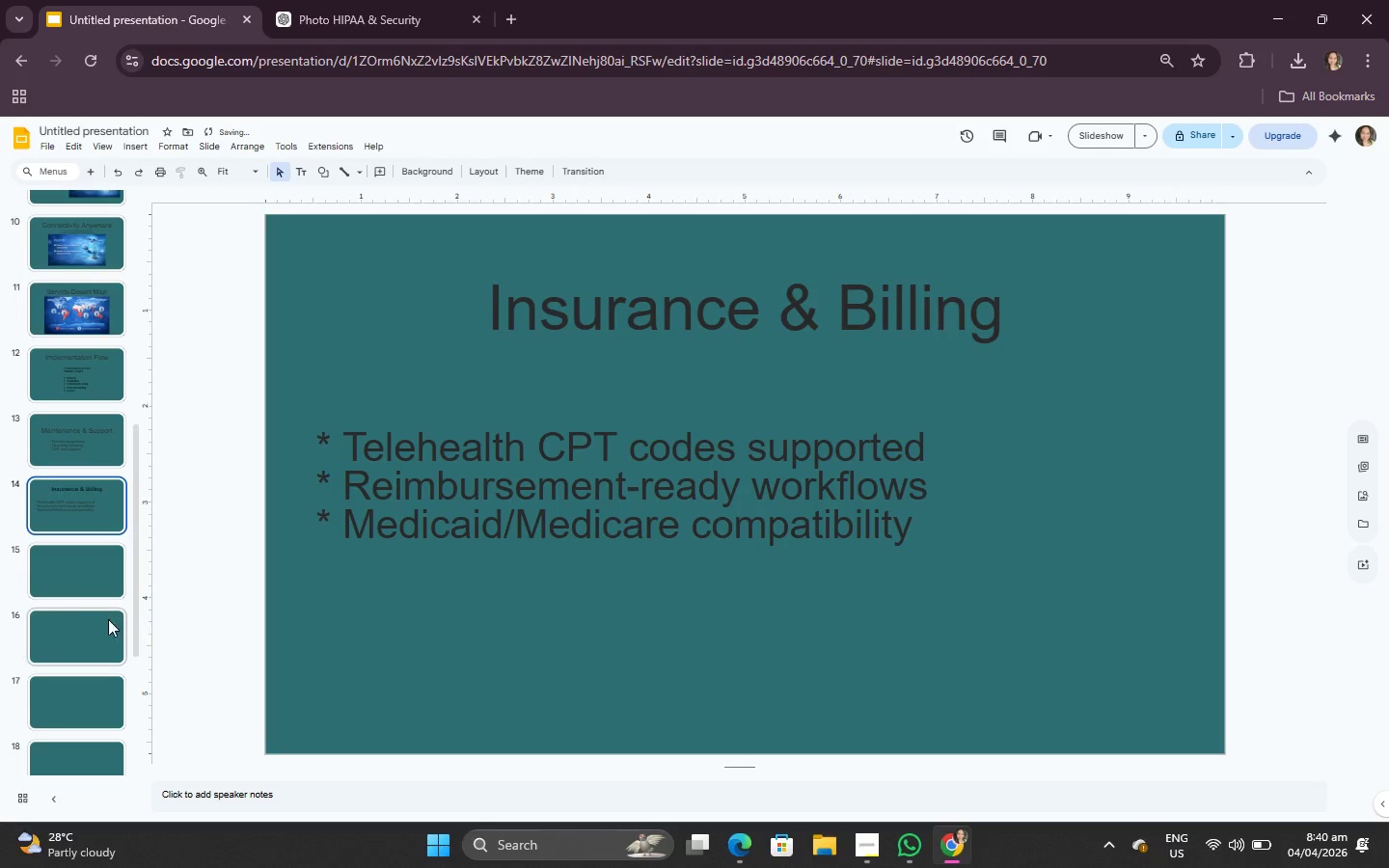 
left_click([61, 577])
 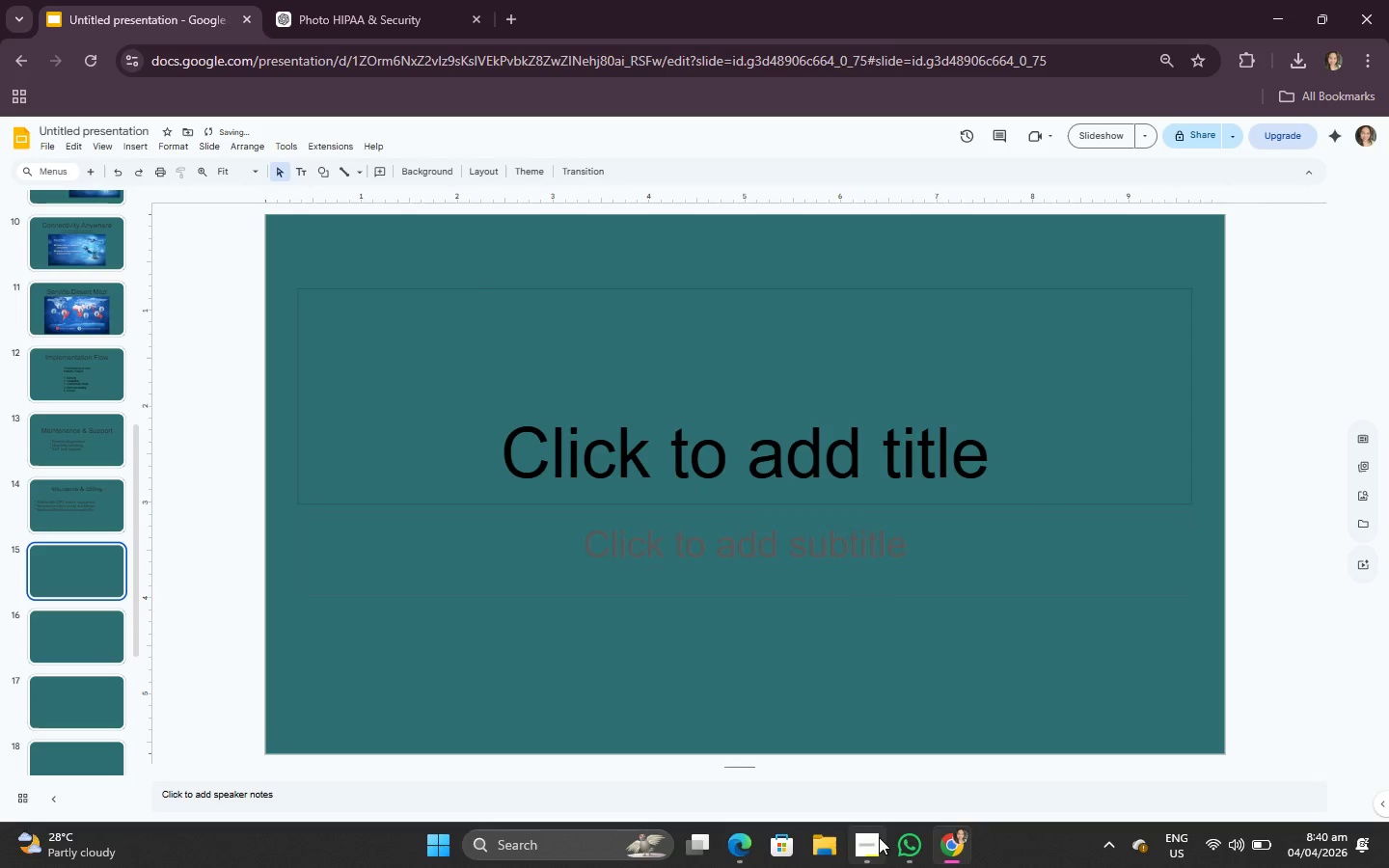 
left_click([896, 838])
 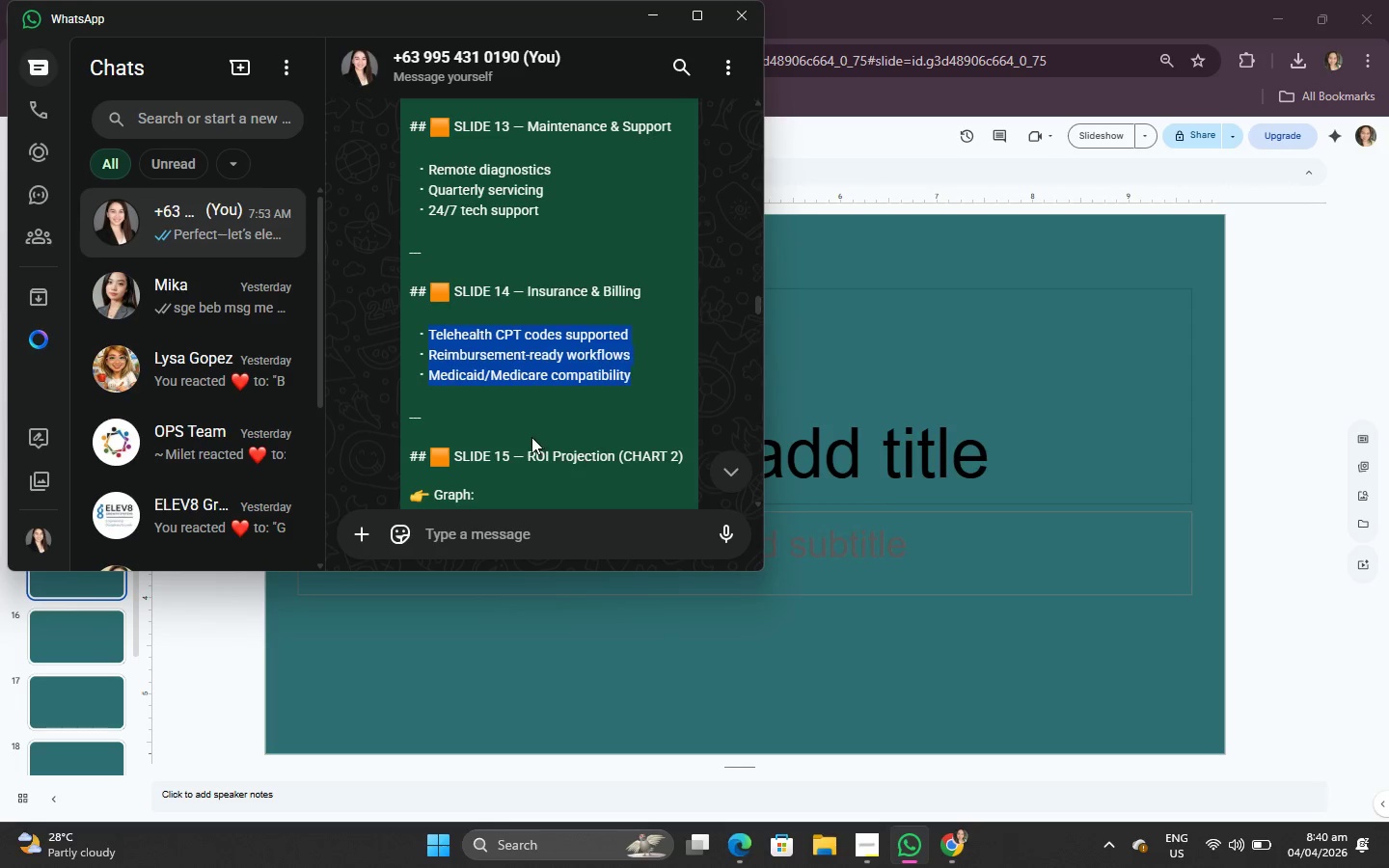 
scroll: coordinate [529, 436], scroll_direction: down, amount: 2.0
 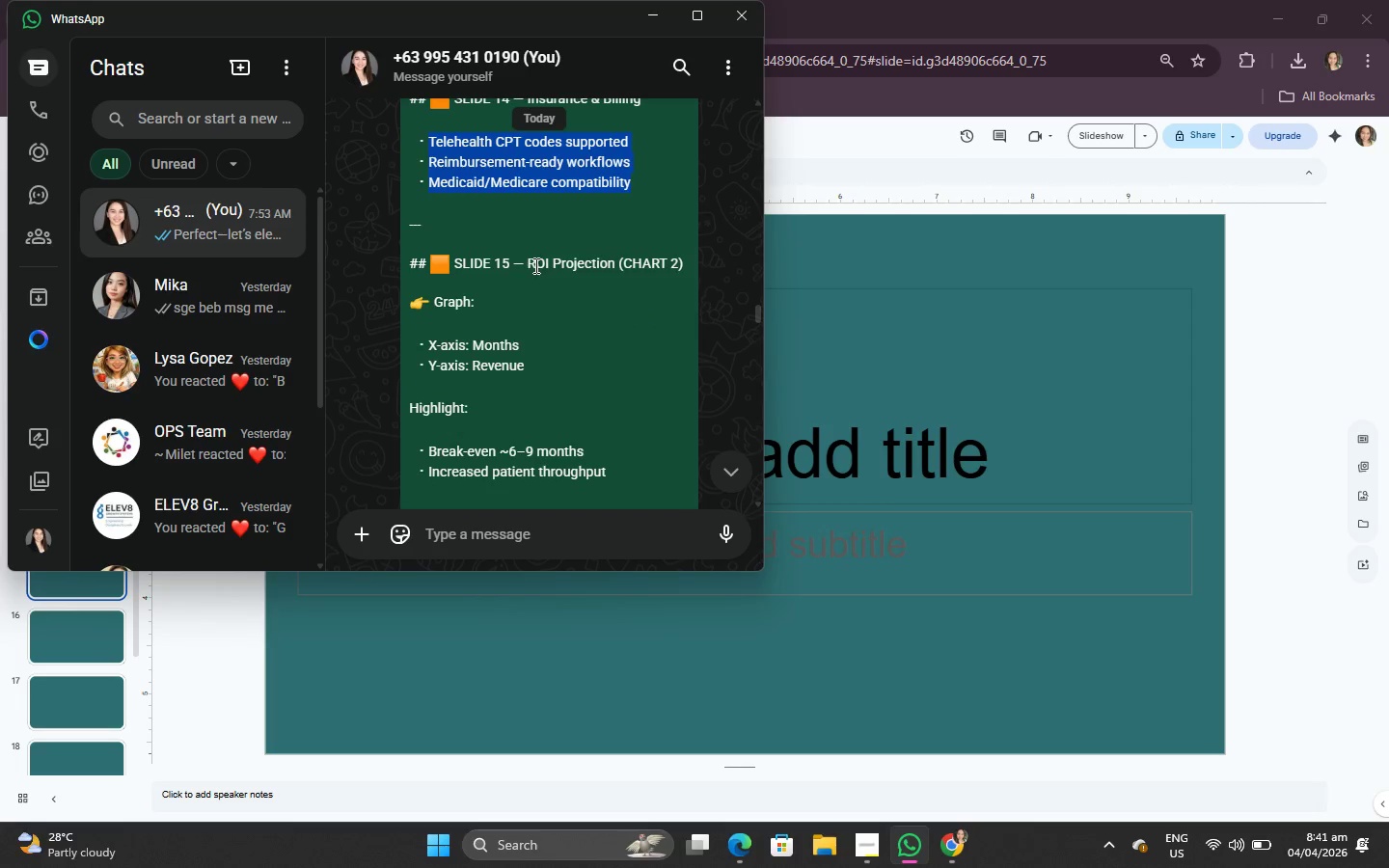 
left_click_drag(start_coordinate=[528, 264], to_coordinate=[616, 261])
 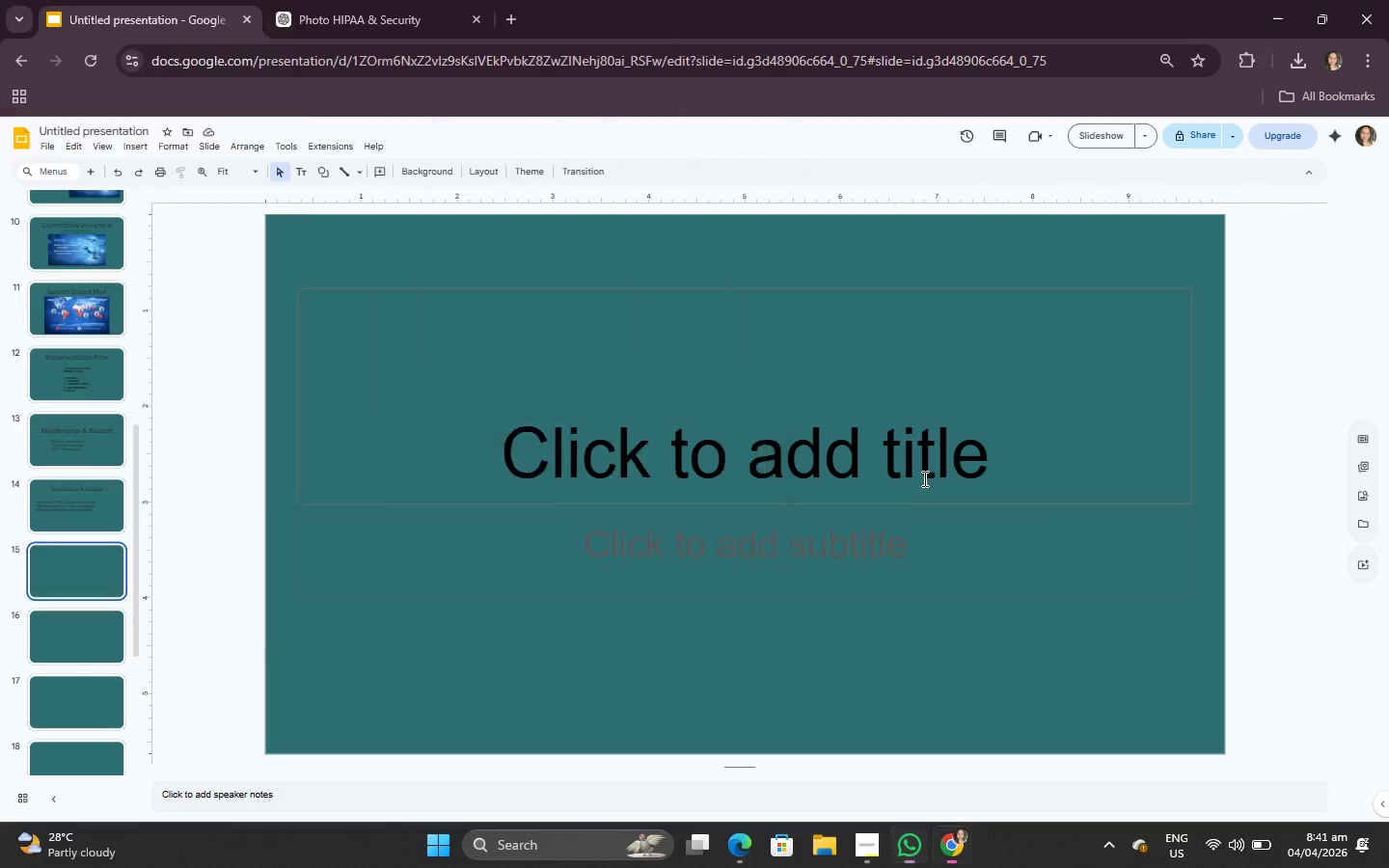 
key(Control+C)
 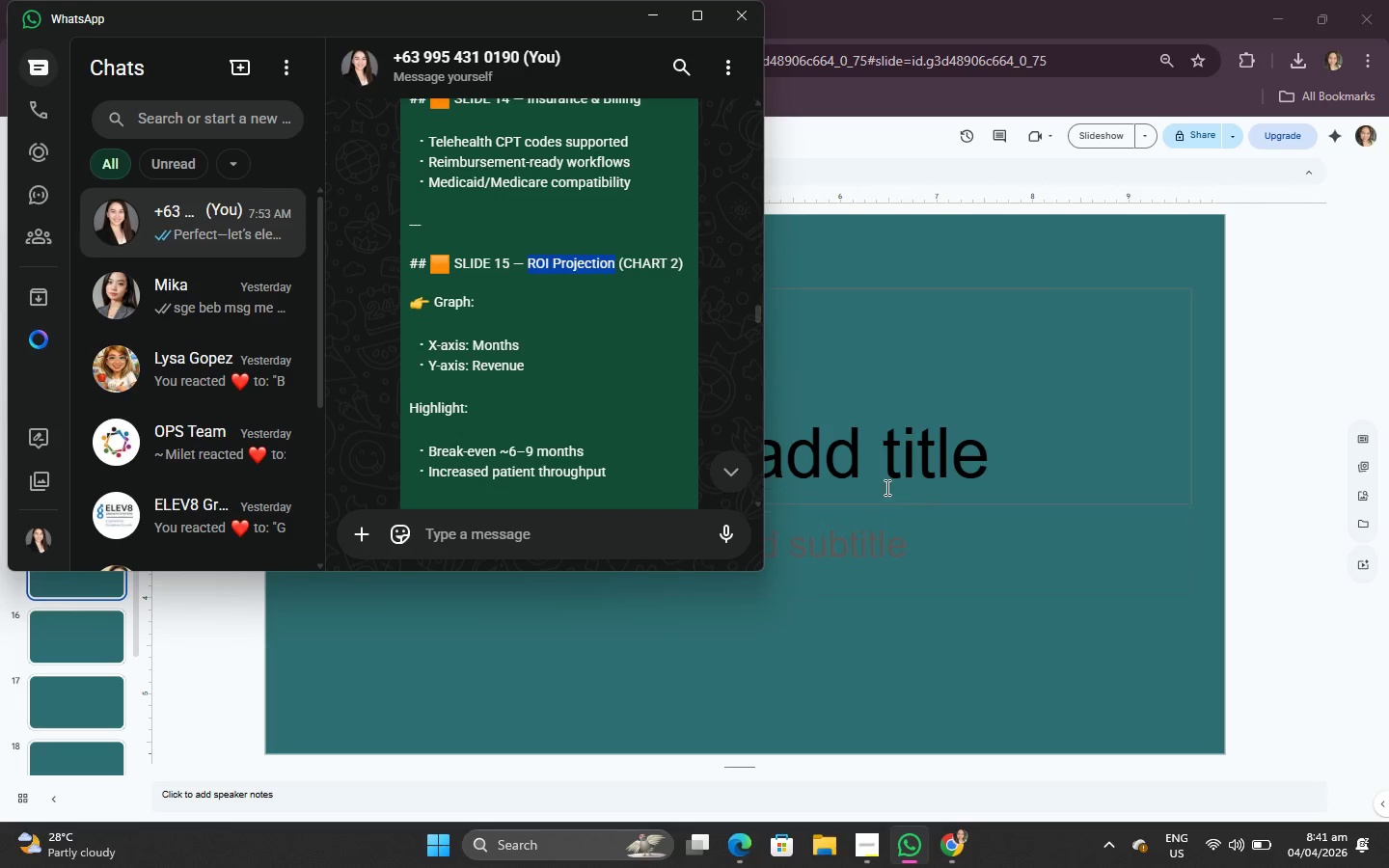 
left_click([923, 478])
 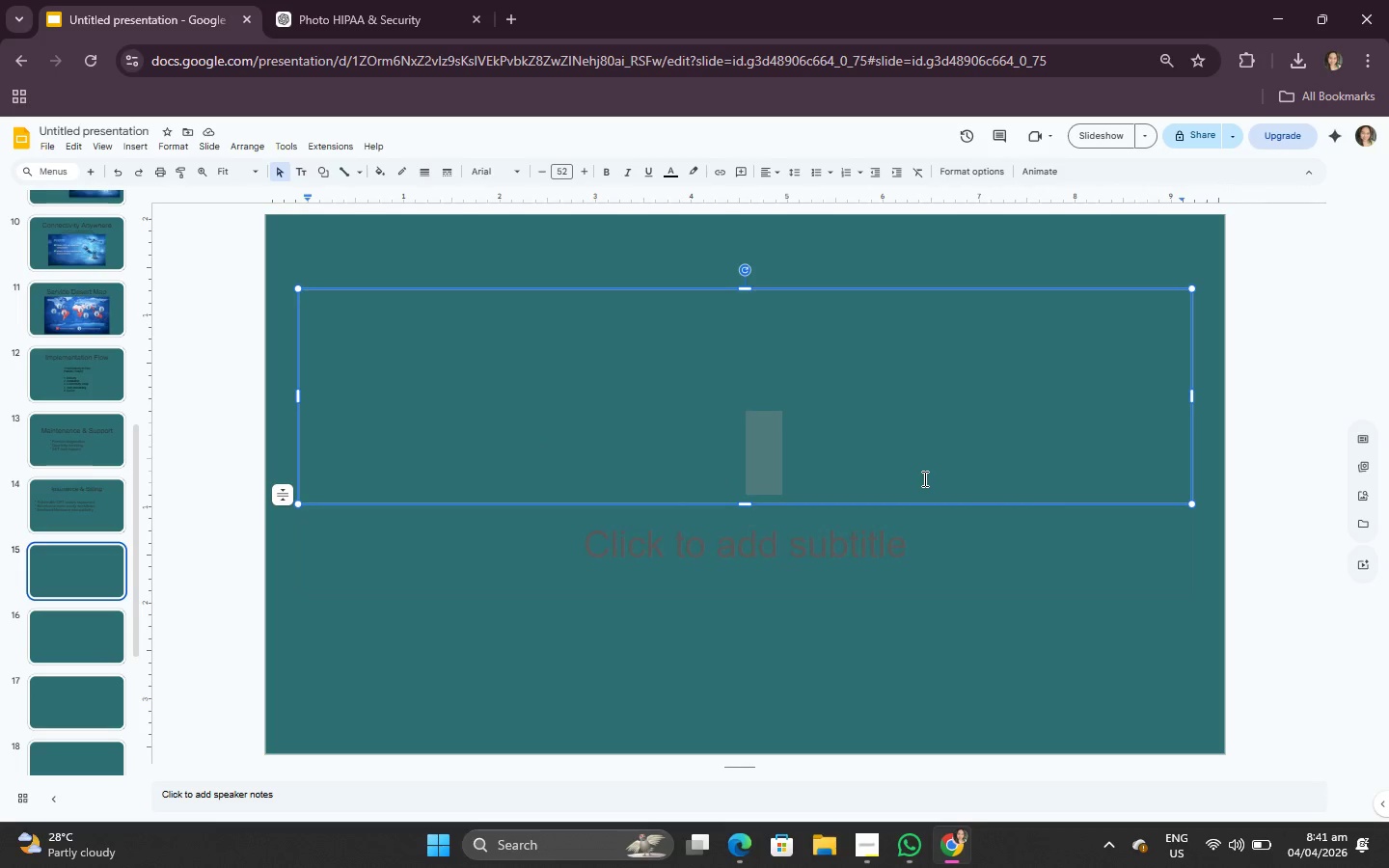 
key(Control+V)
 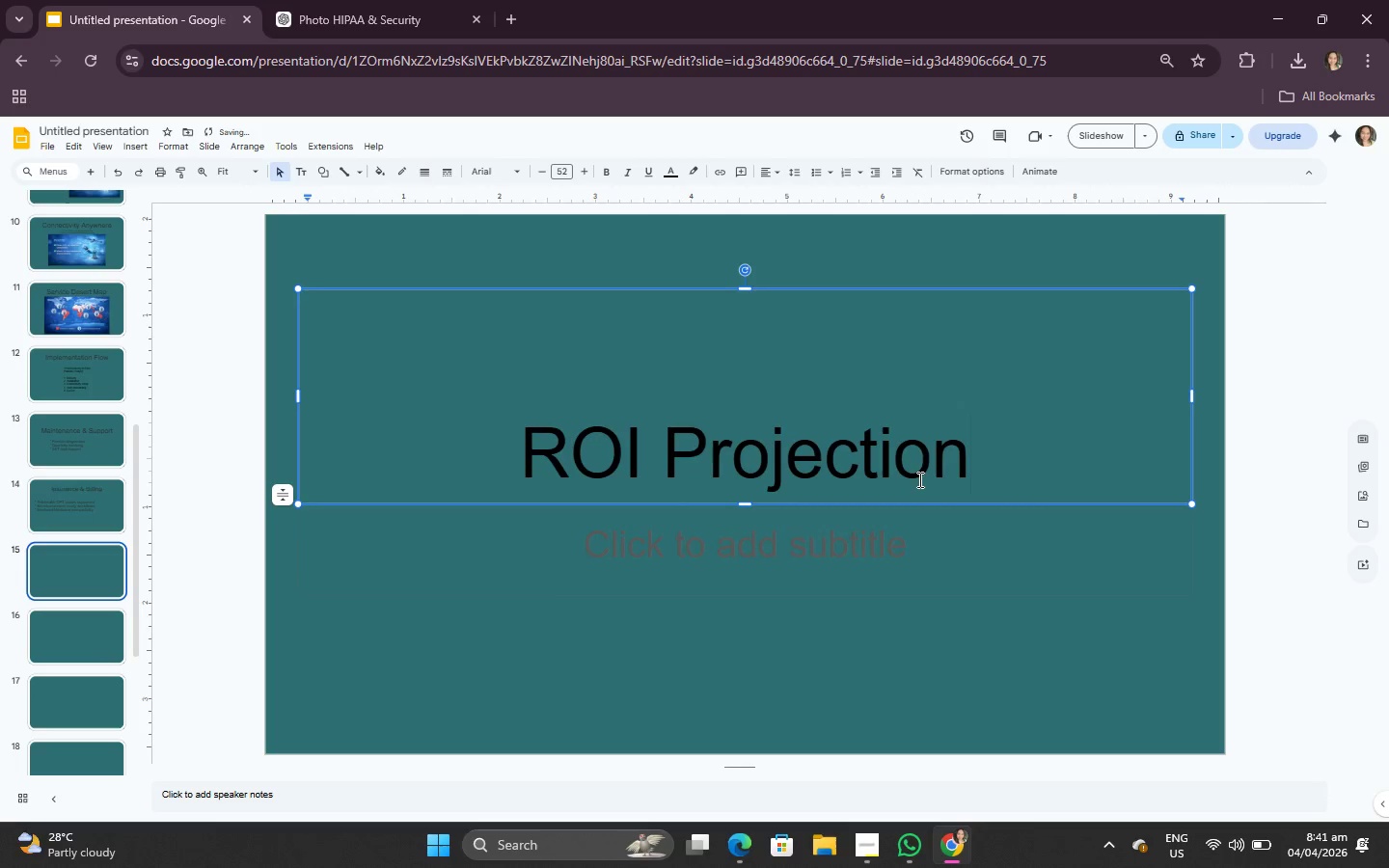 
key(Control+A)
 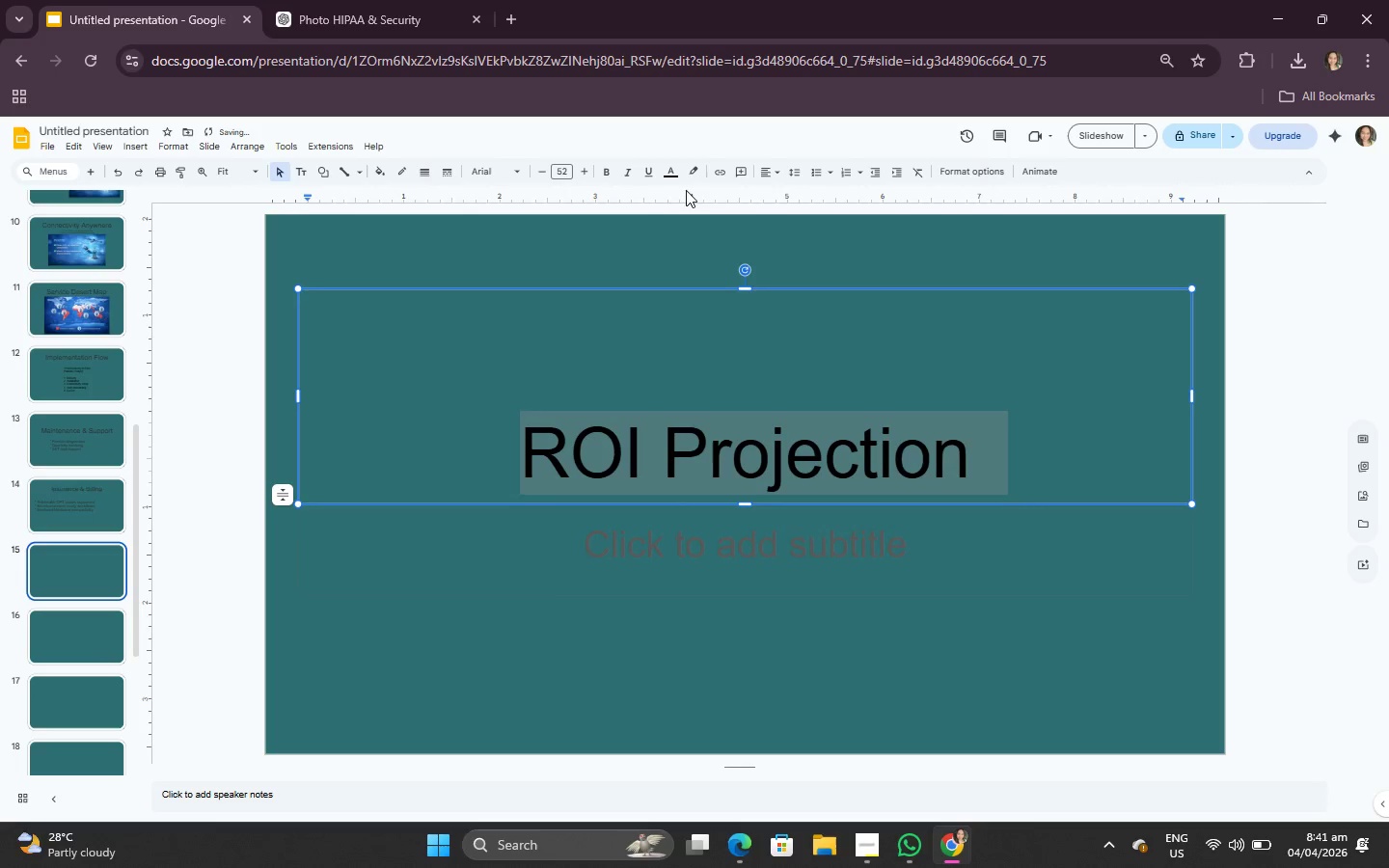 
left_click([666, 177])
 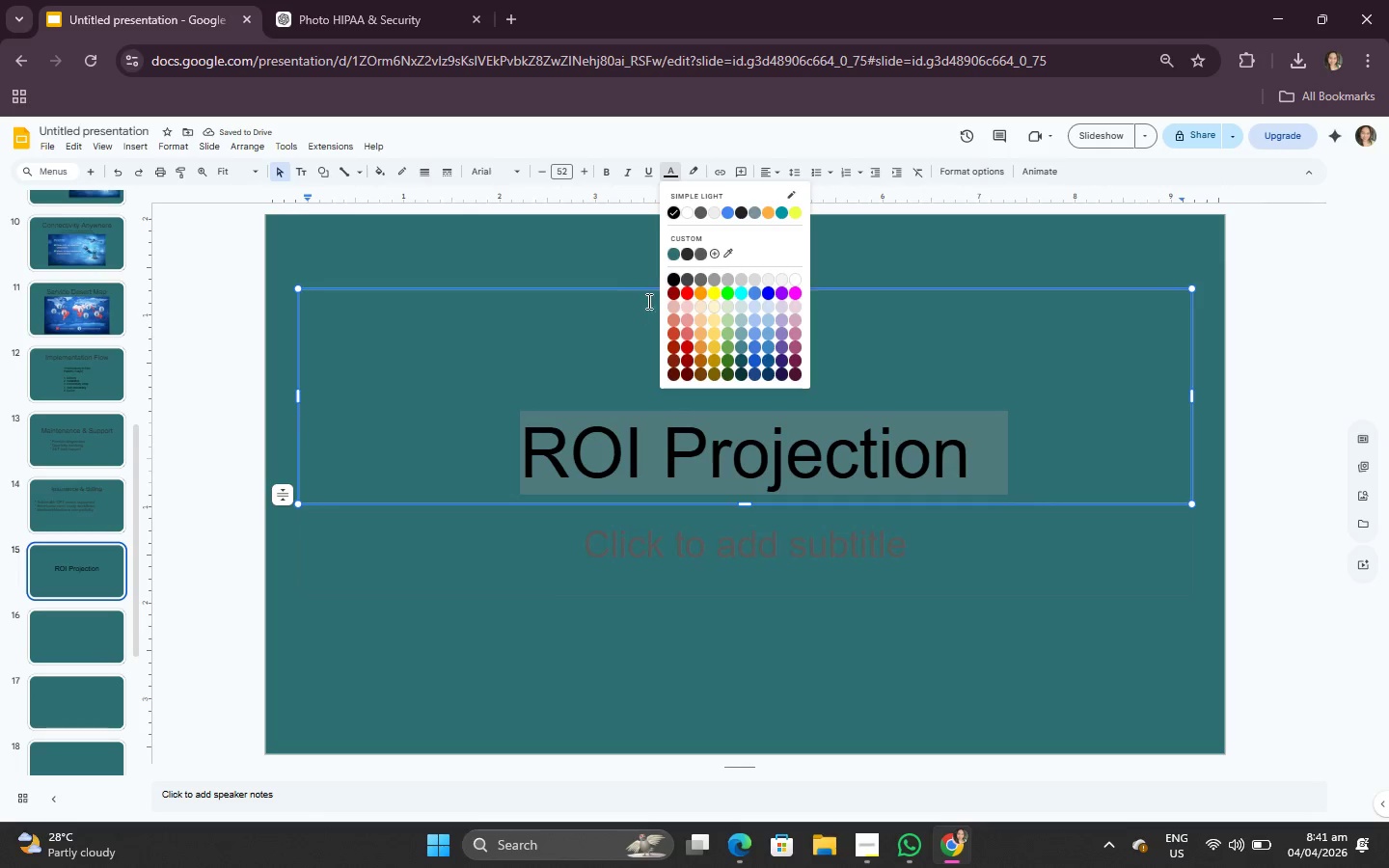 
left_click_drag(start_coordinate=[713, 258], to_coordinate=[850, 280])
 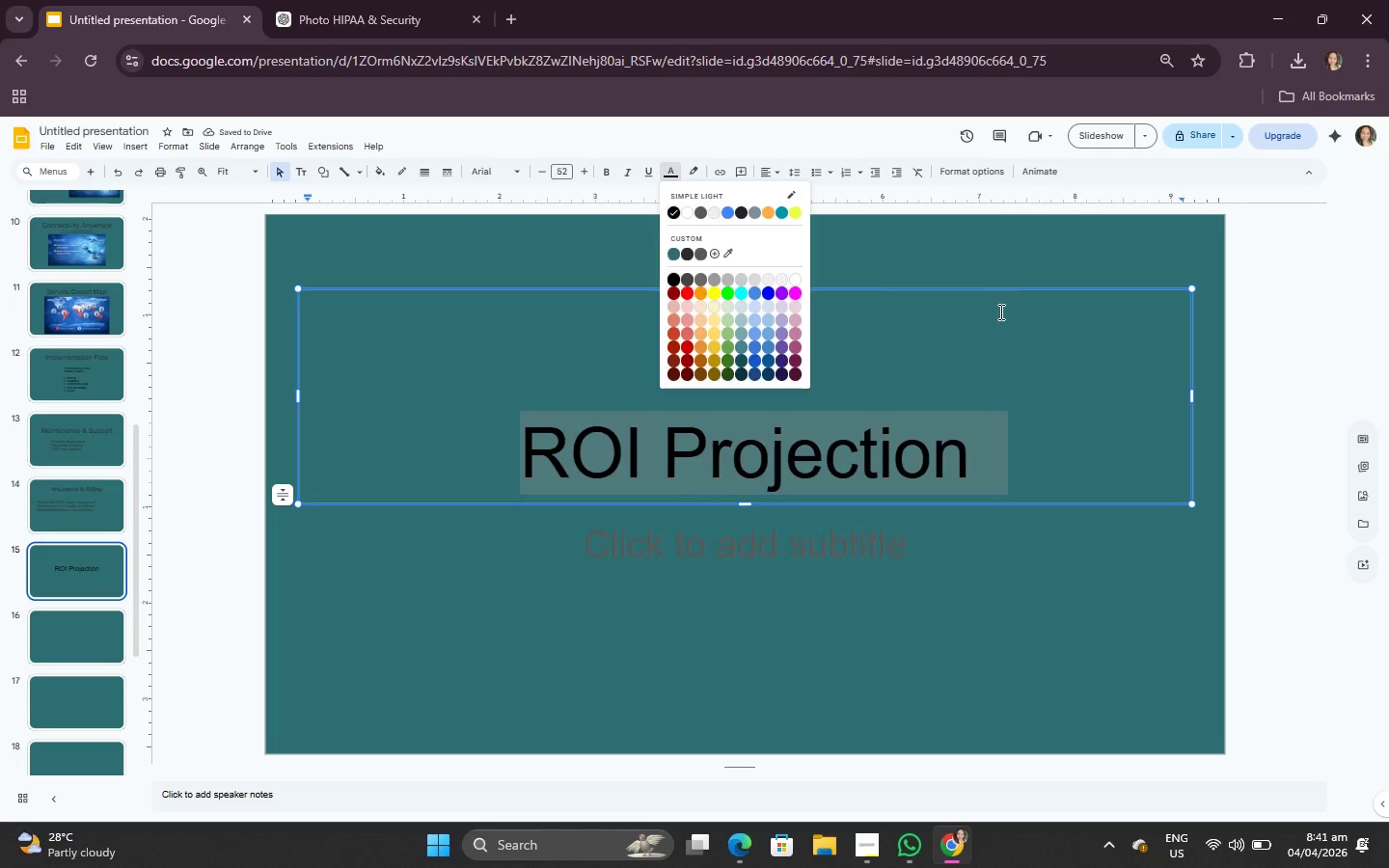 
left_click_drag(start_coordinate=[993, 312], to_coordinate=[998, 312])